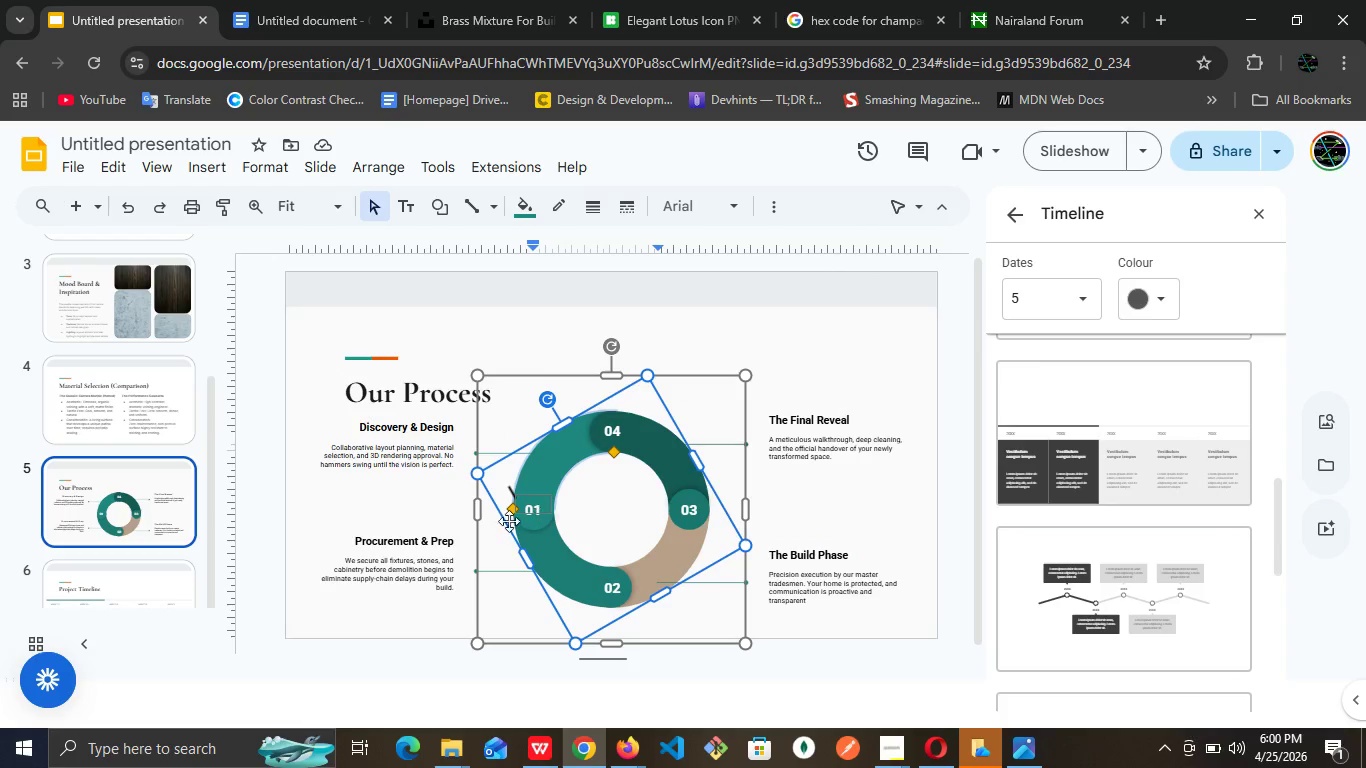 
key(Control+Z)
 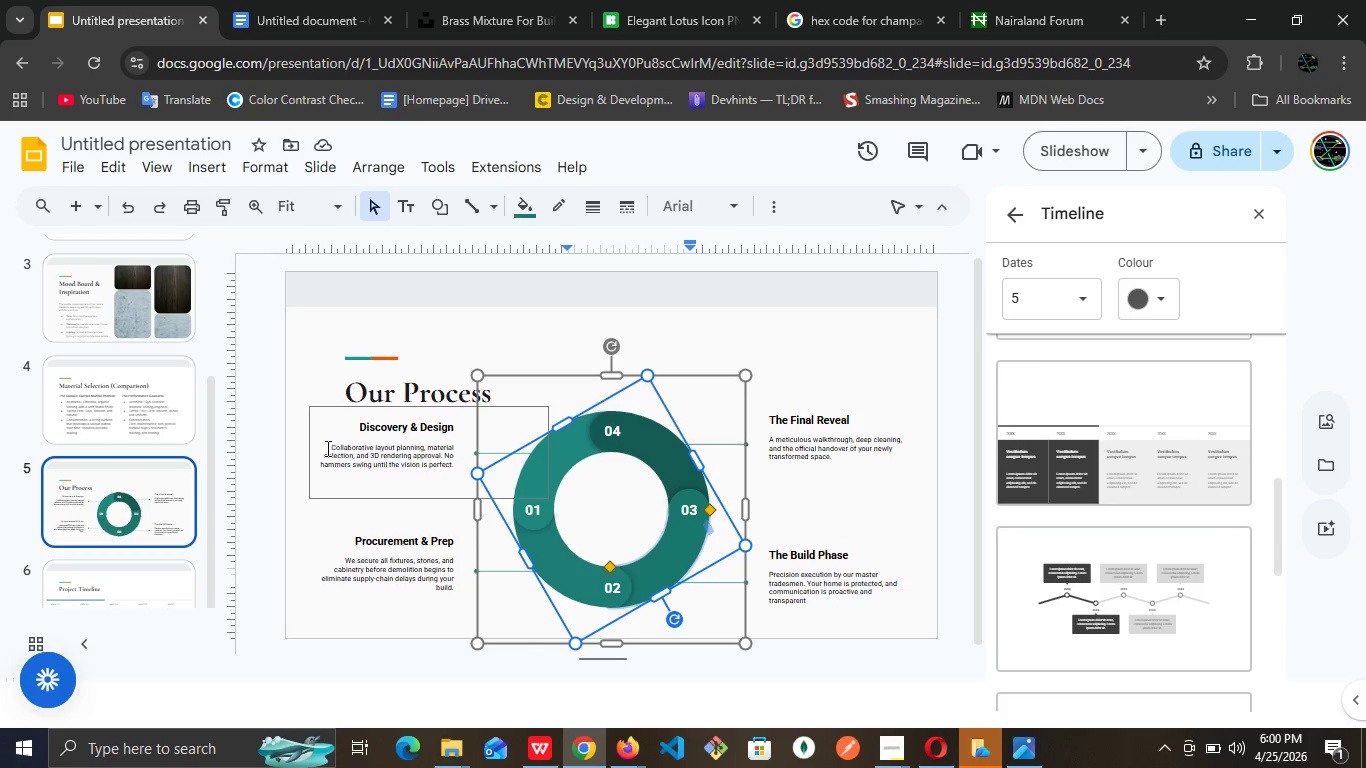 
wait(10.49)
 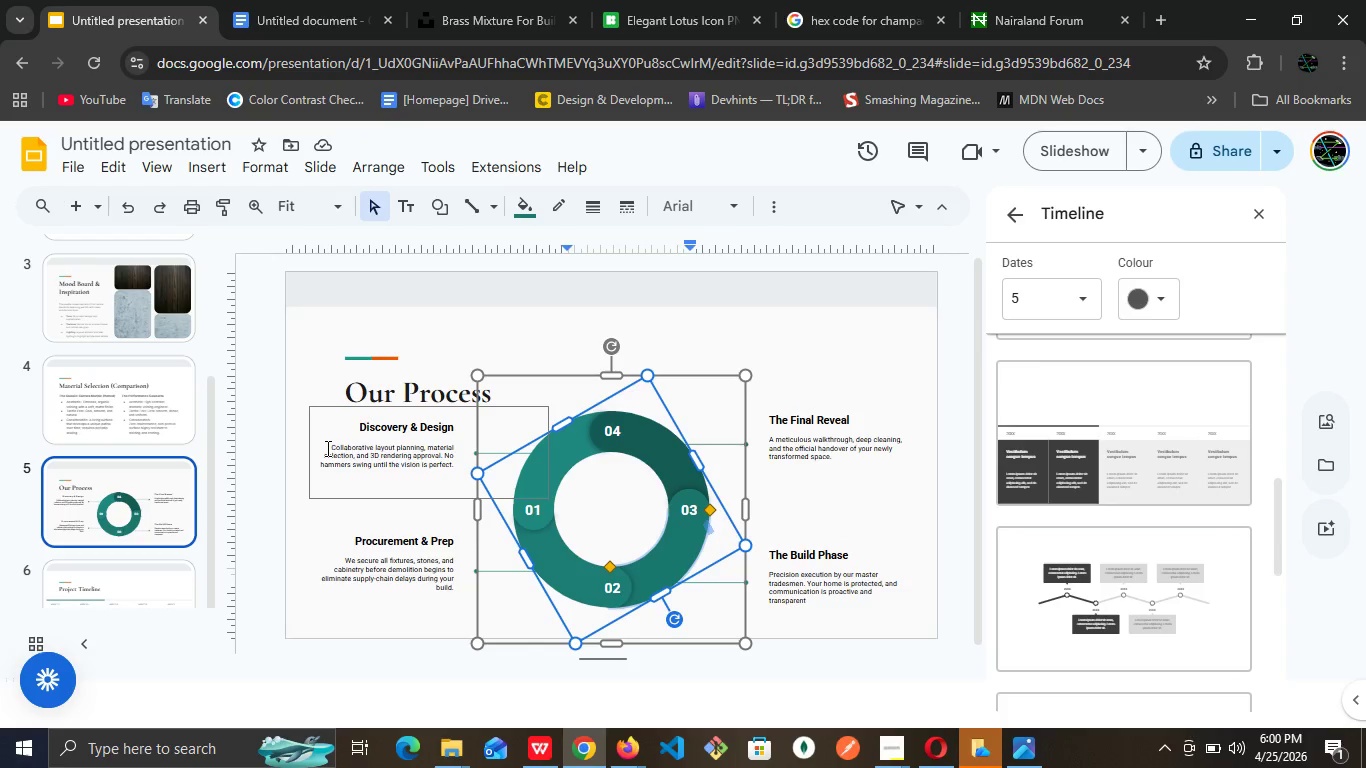 
left_click([335, 208])
 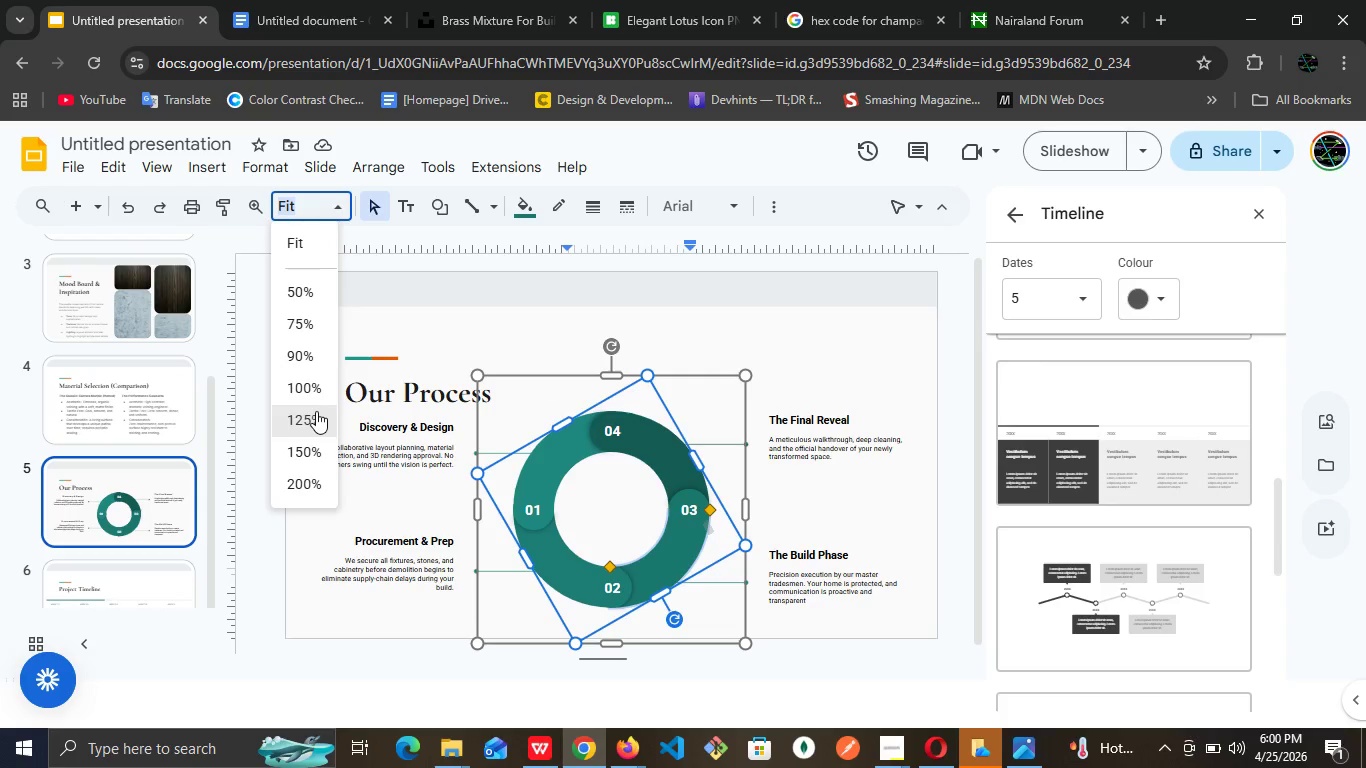 
left_click([316, 411])
 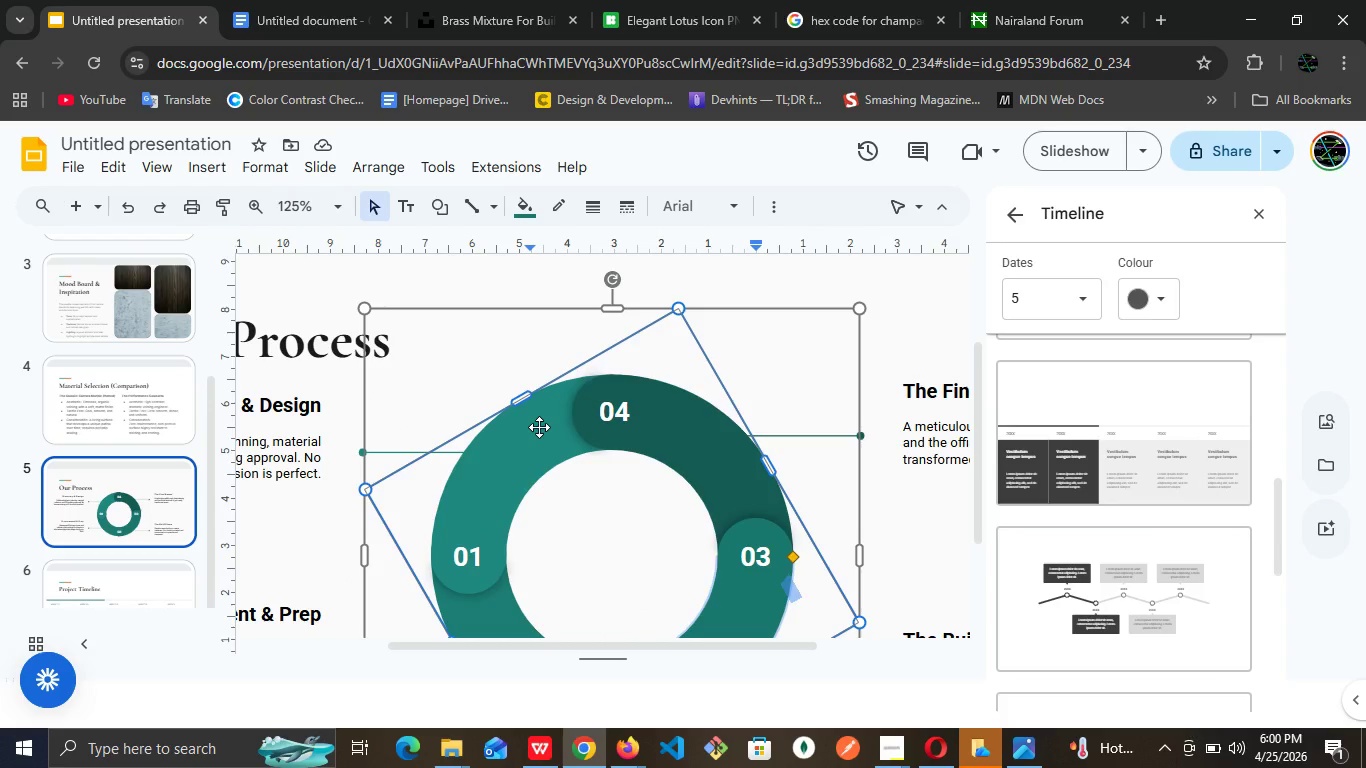 
double_click([539, 427])
 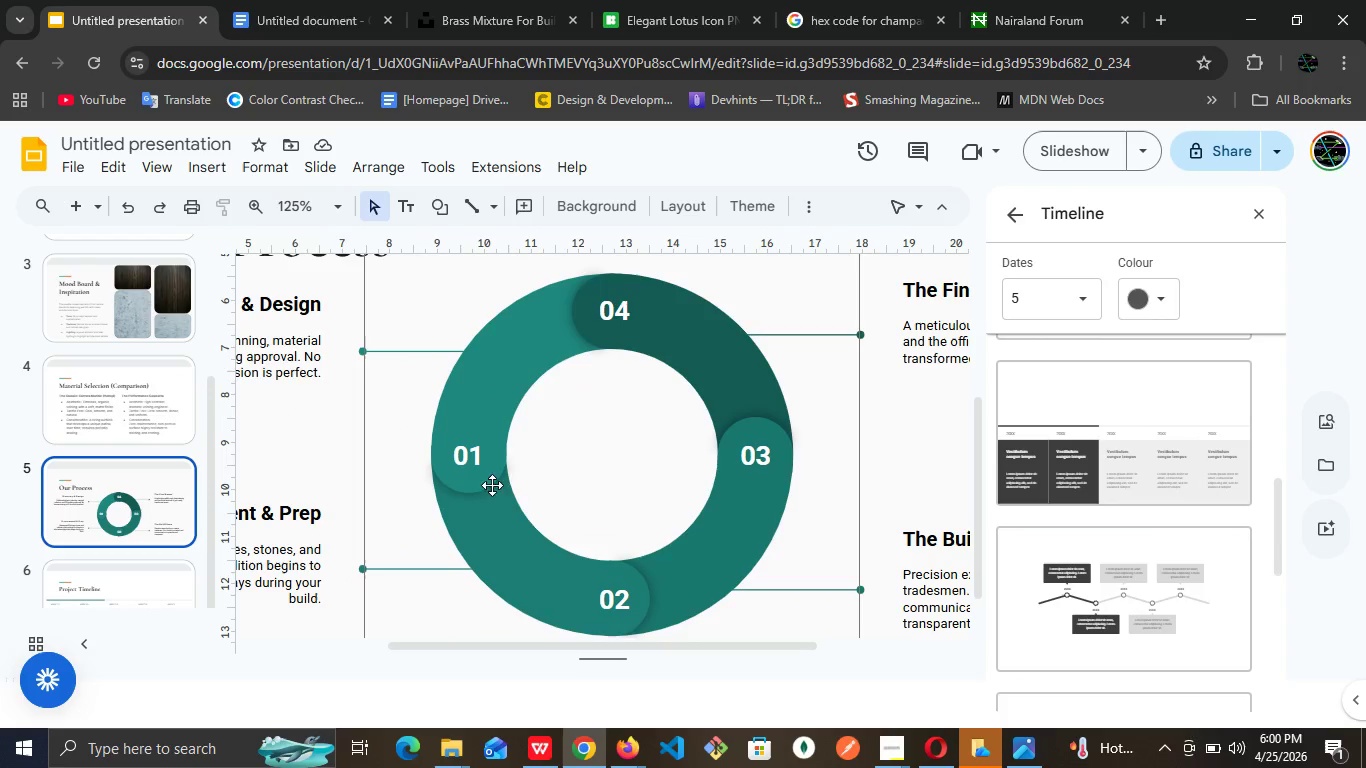 
left_click([483, 469])
 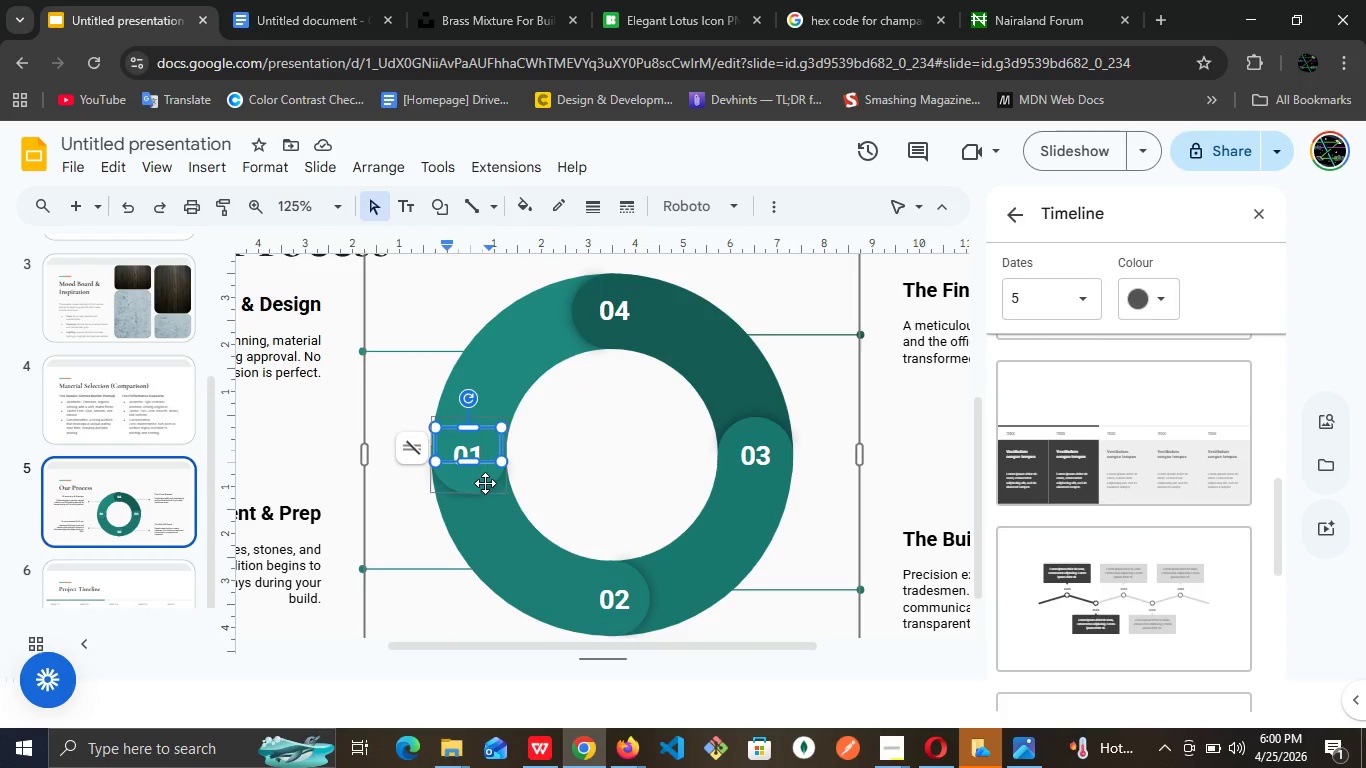 
left_click([485, 483])
 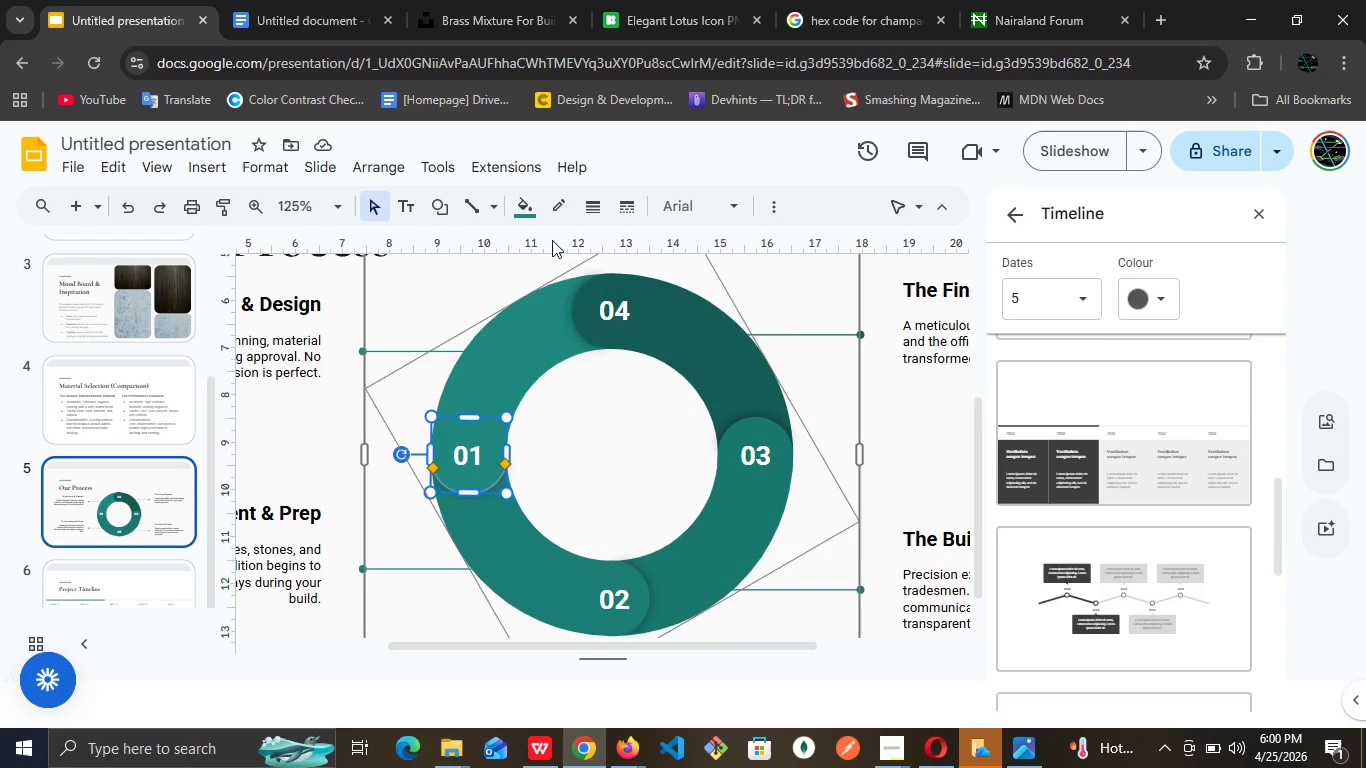 
left_click([530, 214])
 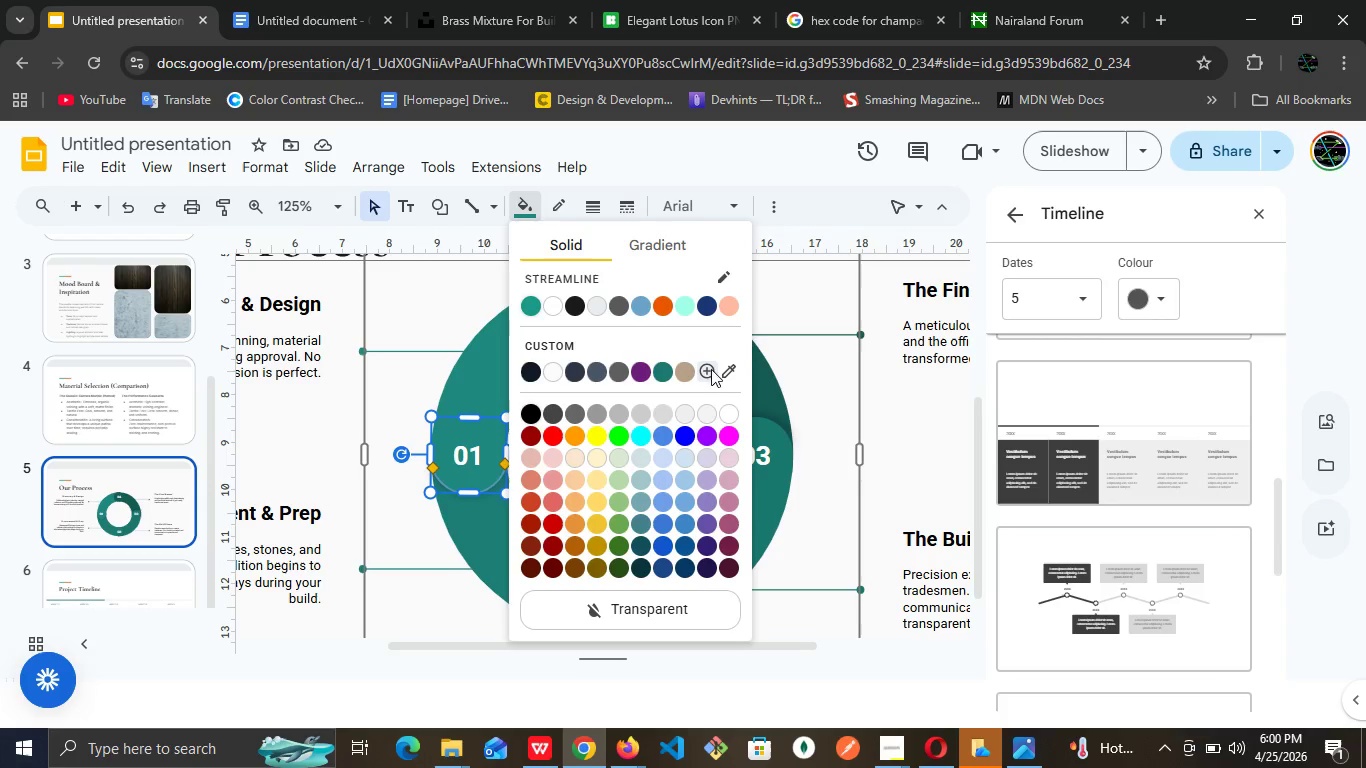 
left_click([710, 375])
 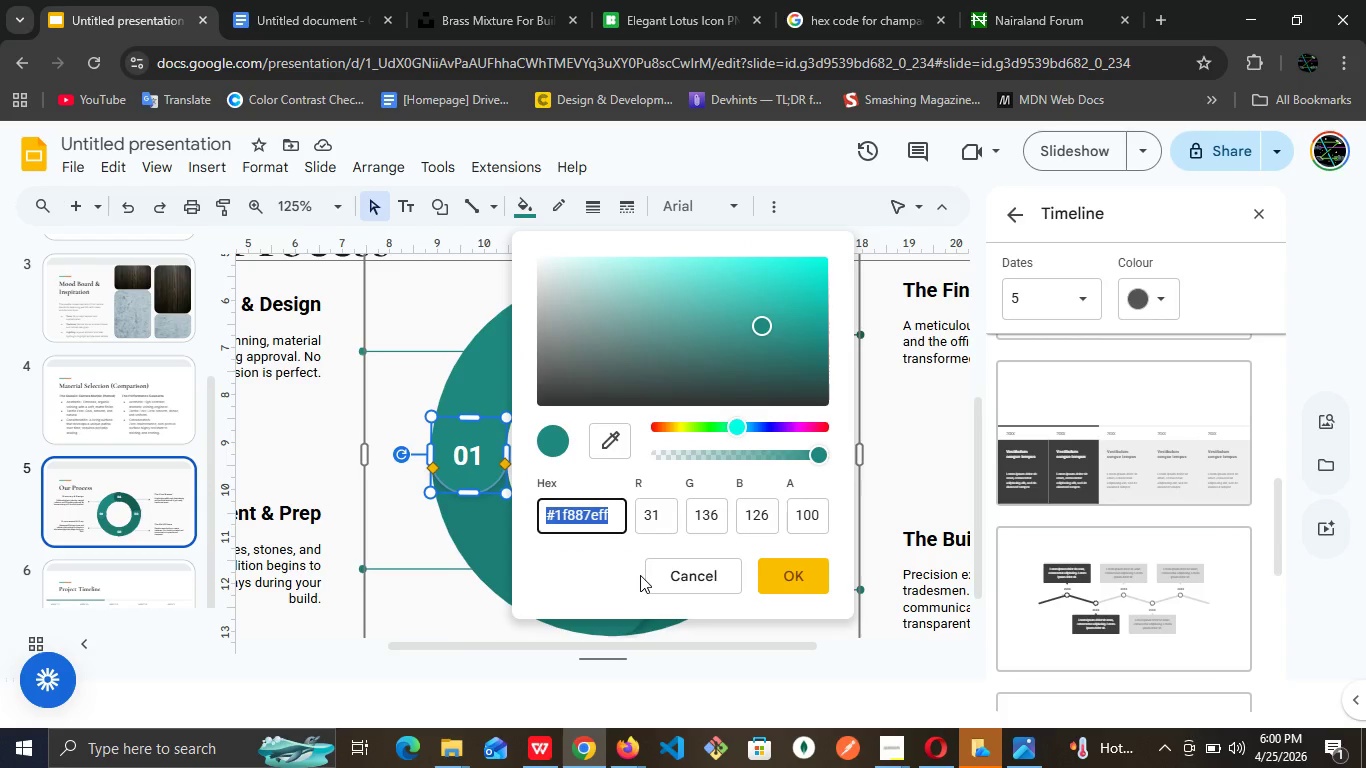 
key(Shift+3)
 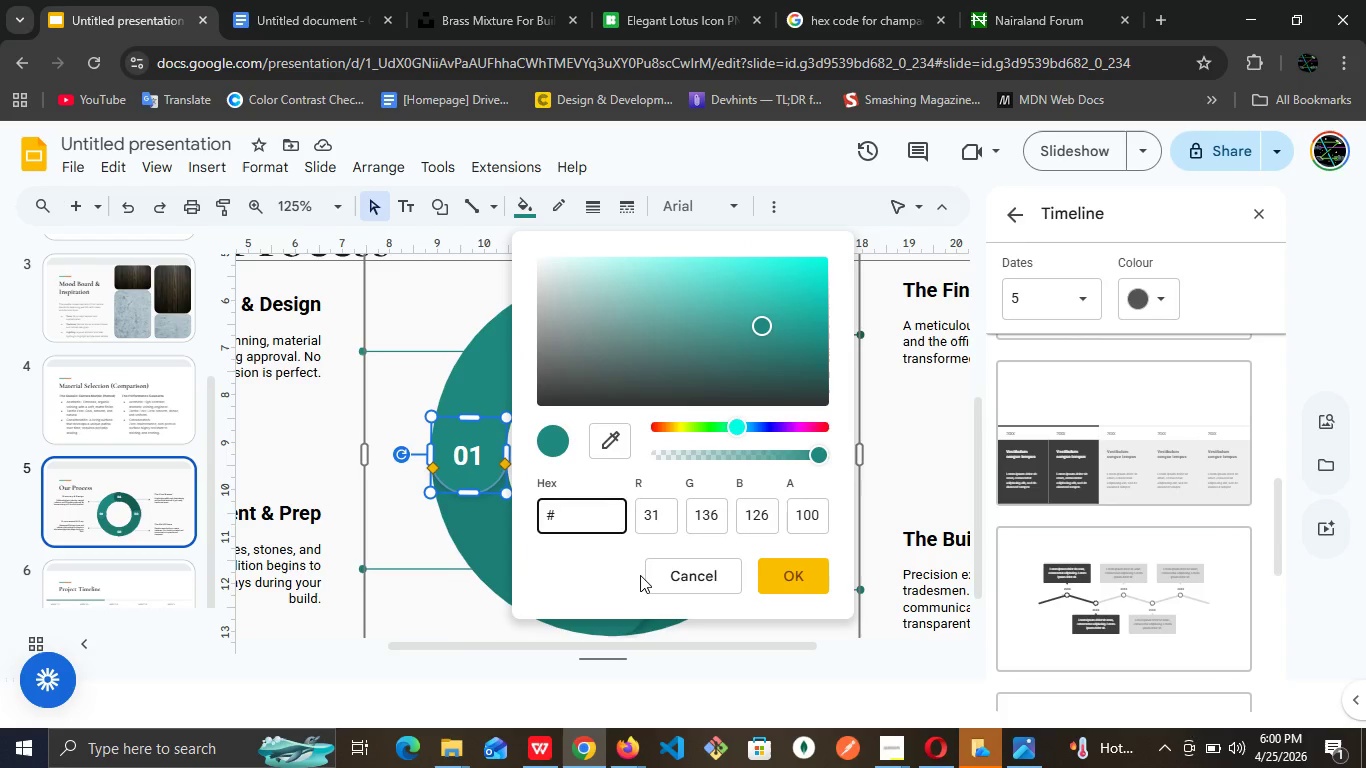 
type(b)
key(Backspace)
type(8f9779)
 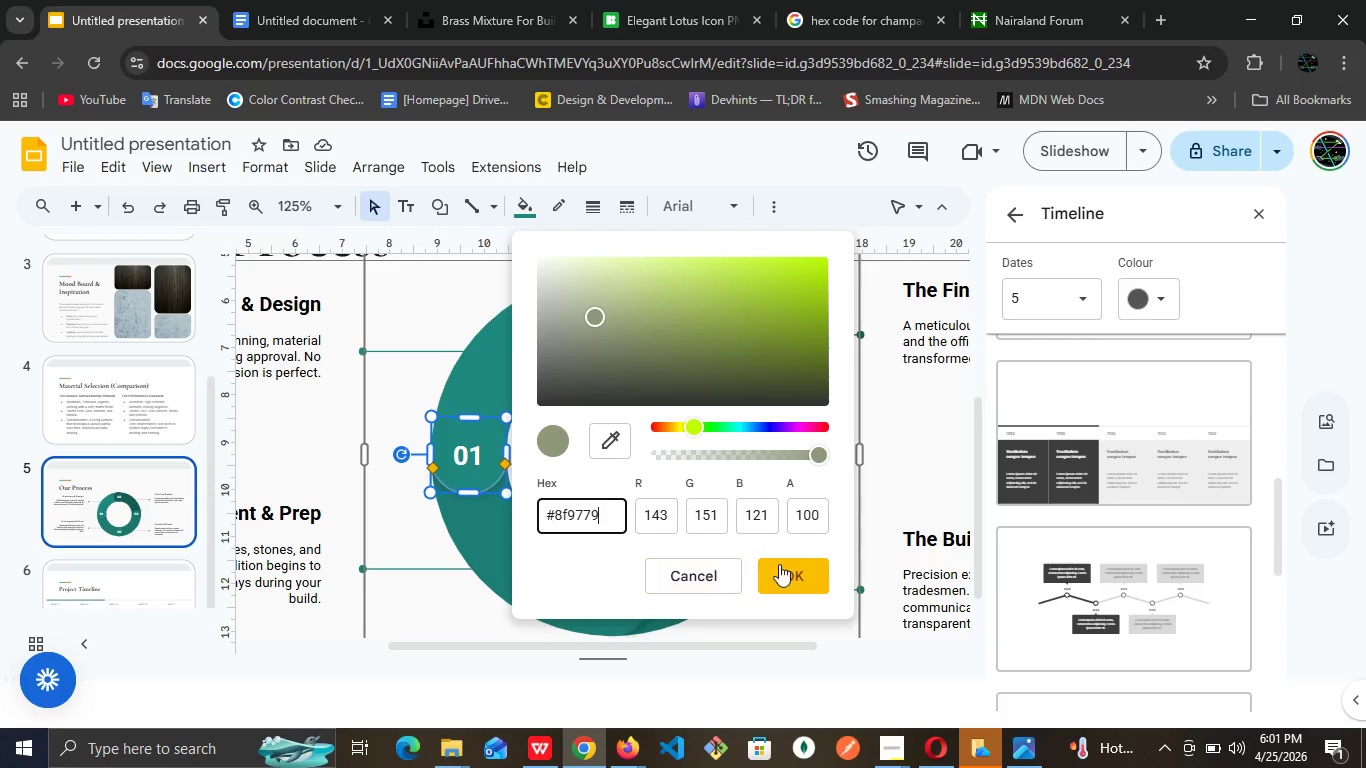 
left_click([807, 578])
 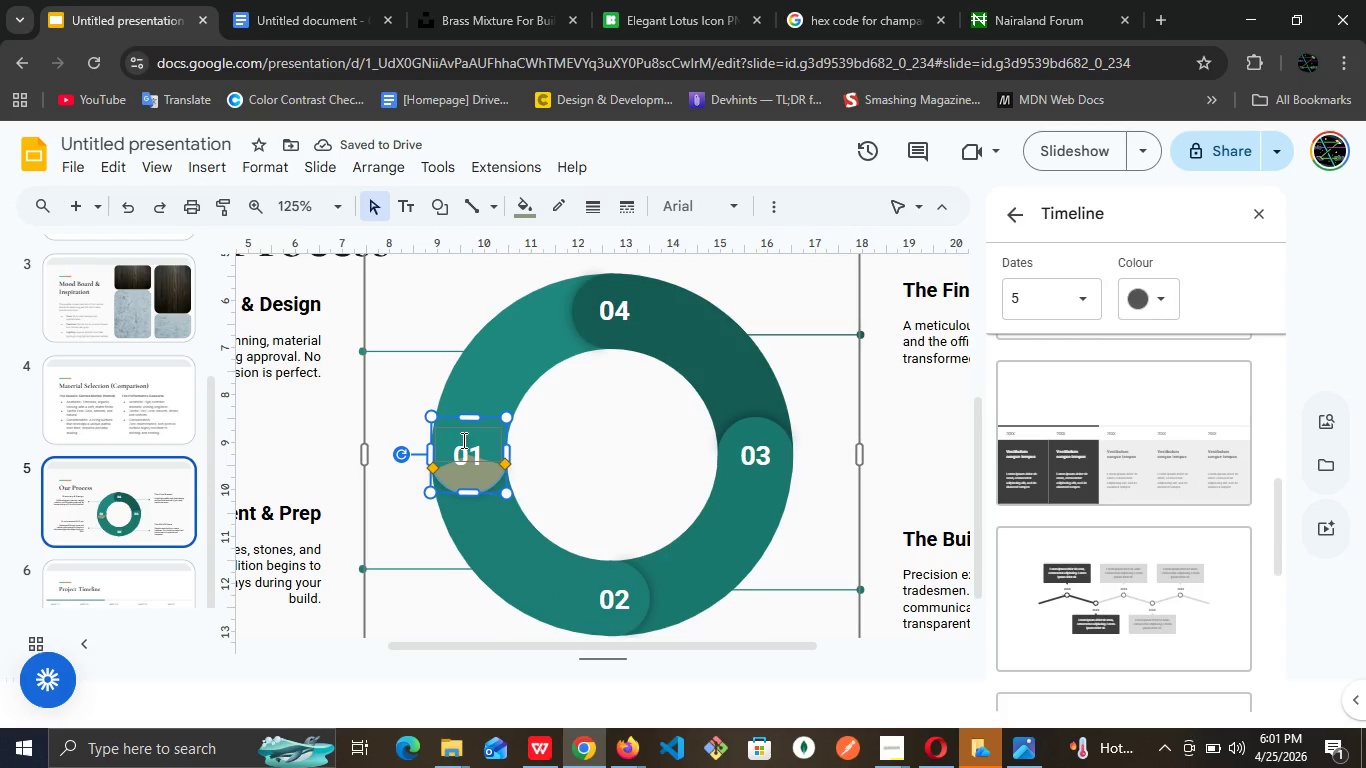 
left_click([487, 433])
 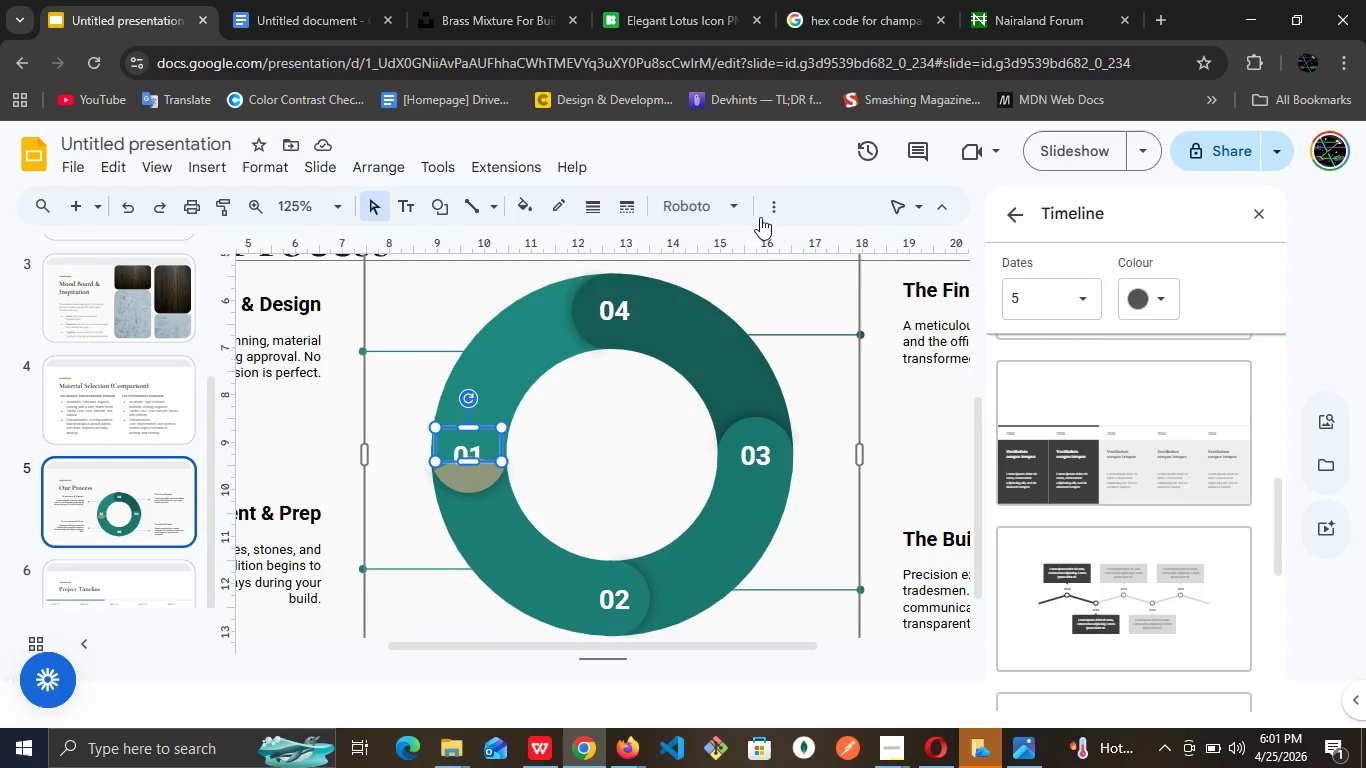 
wait(5.06)
 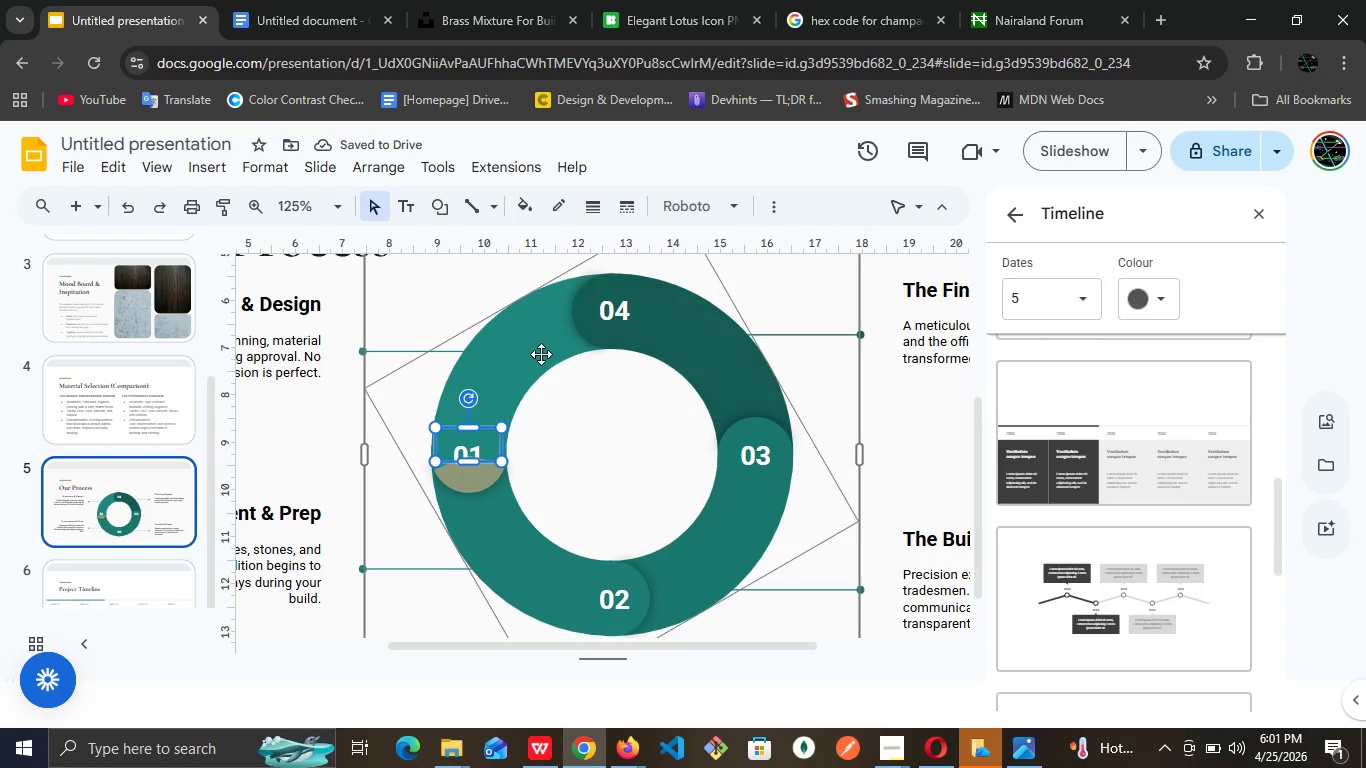 
left_click([526, 217])
 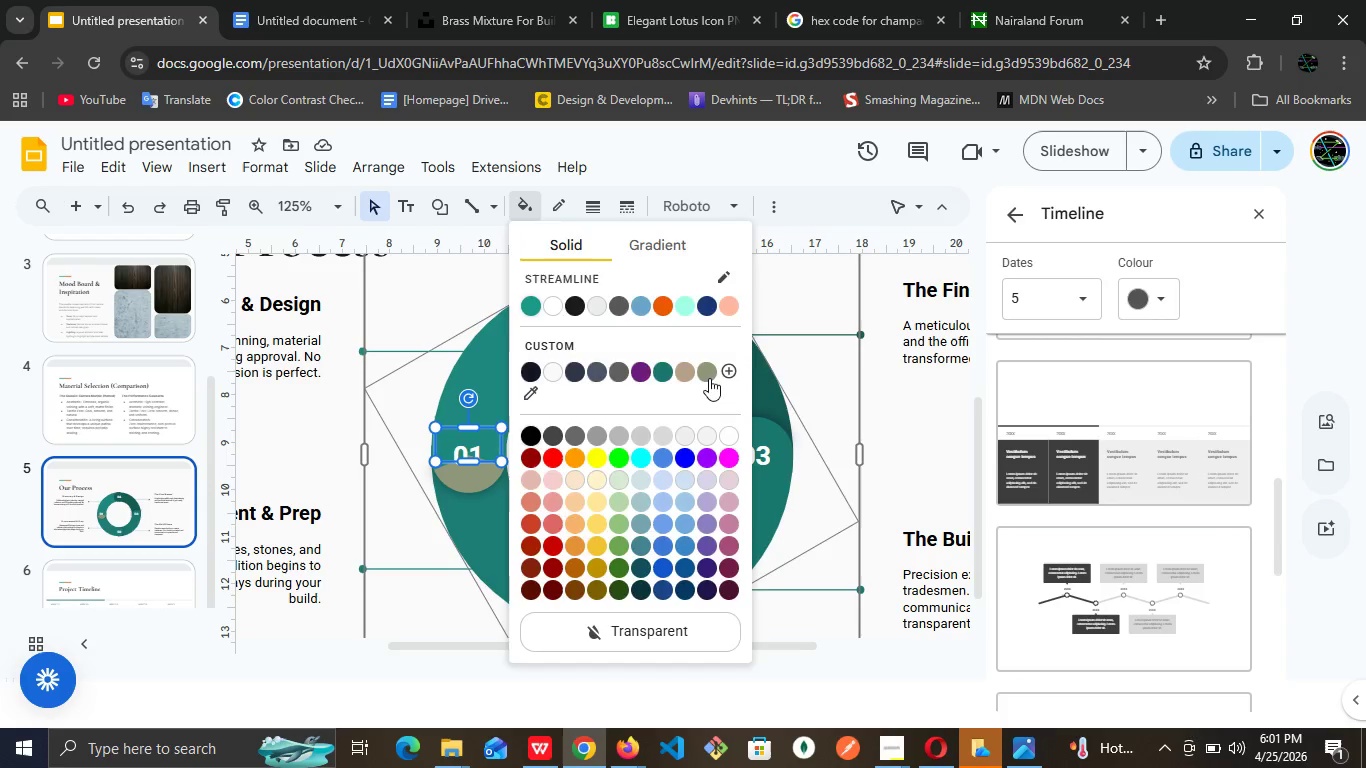 
wait(5.78)
 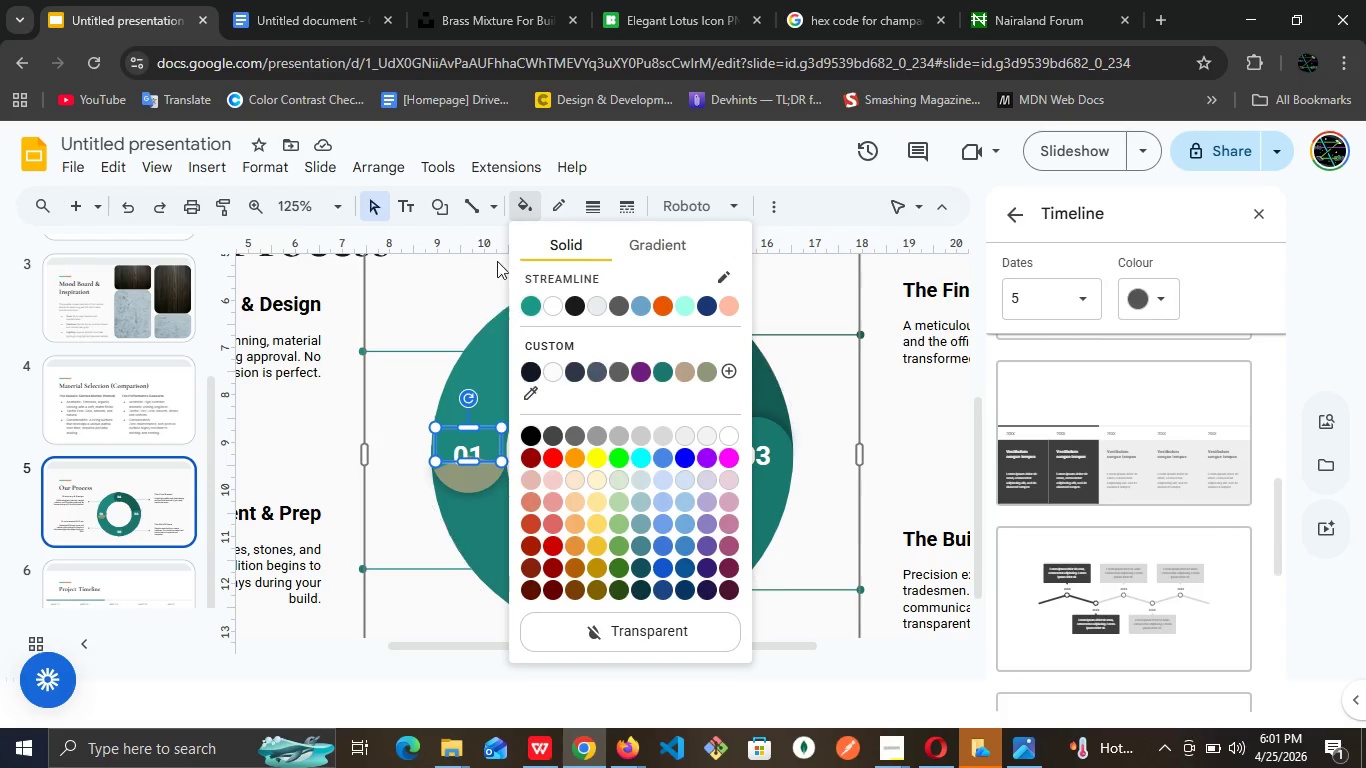 
left_click([537, 353])
 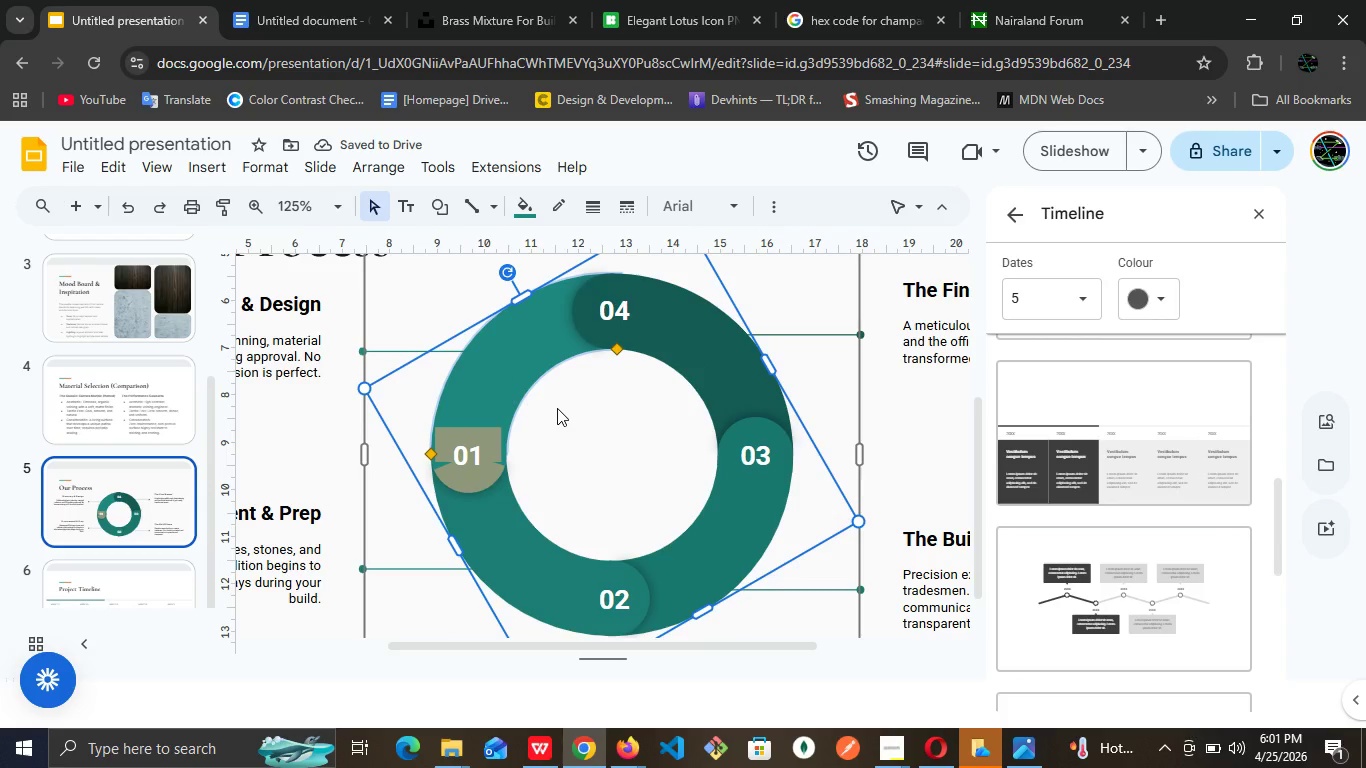 
wait(5.64)
 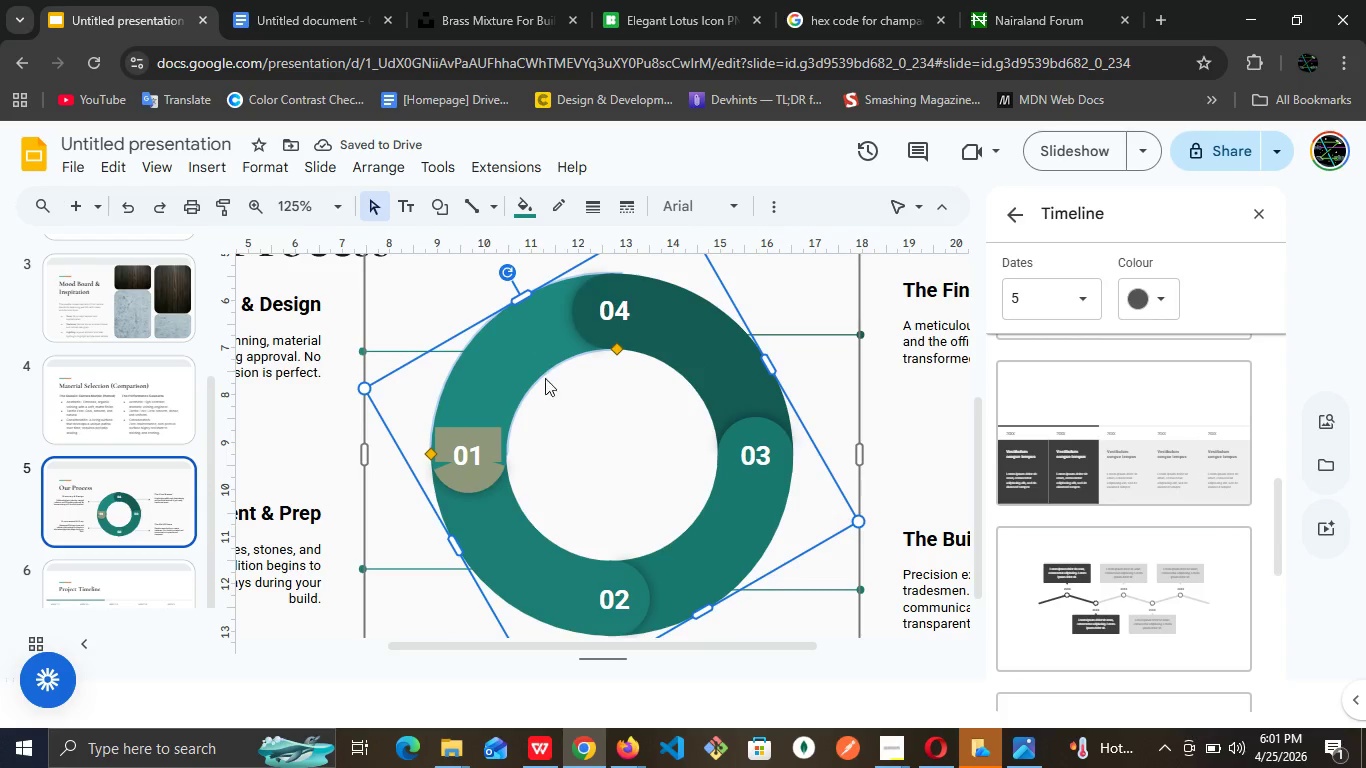 
key(Control+Z)
 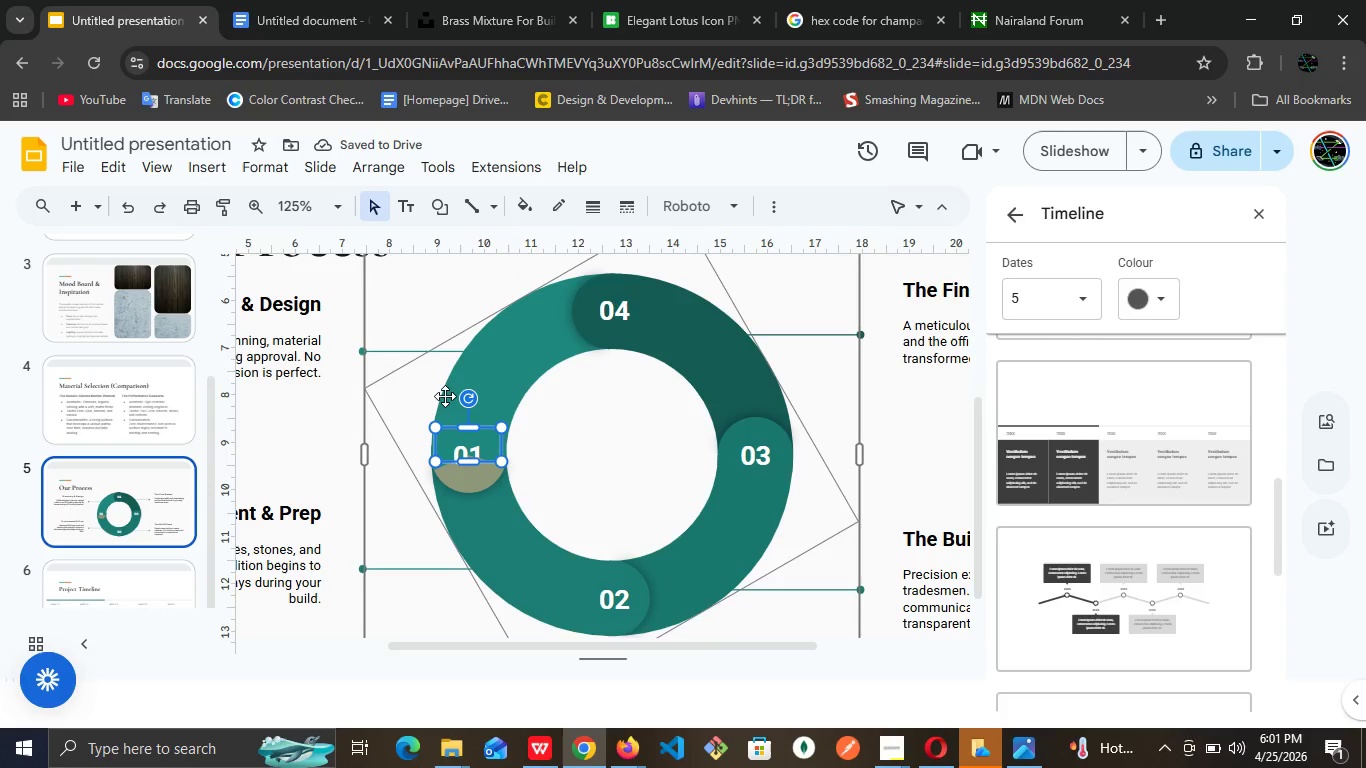 
left_click([481, 390])
 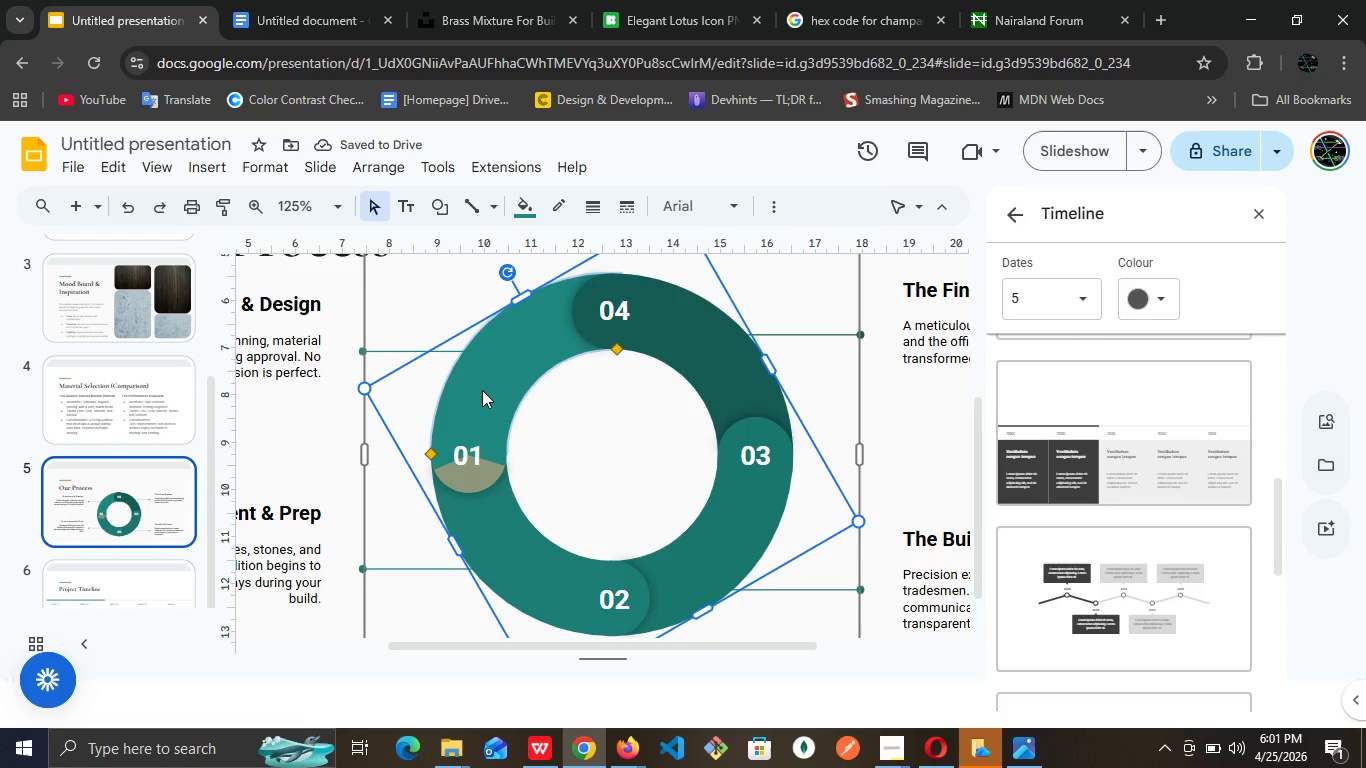 
triple_click([482, 390])
 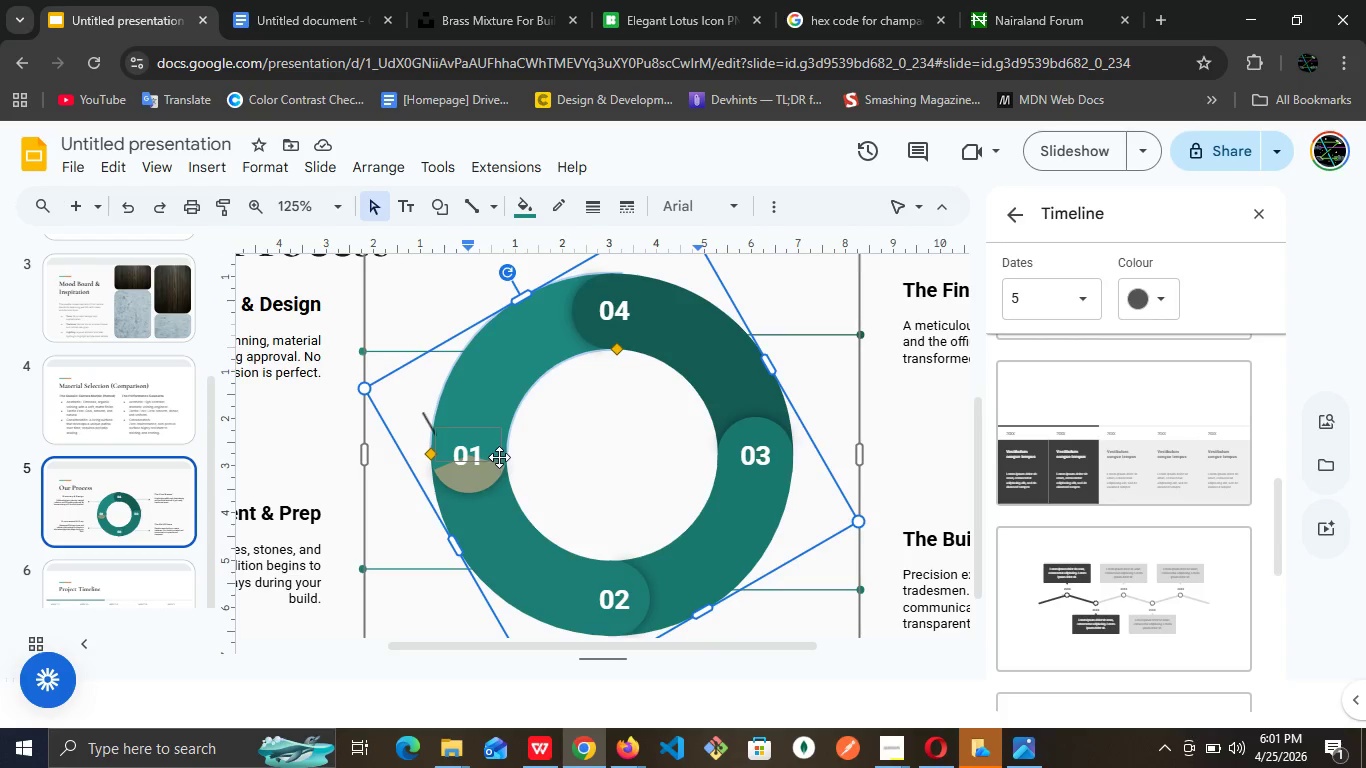 
left_click([482, 449])
 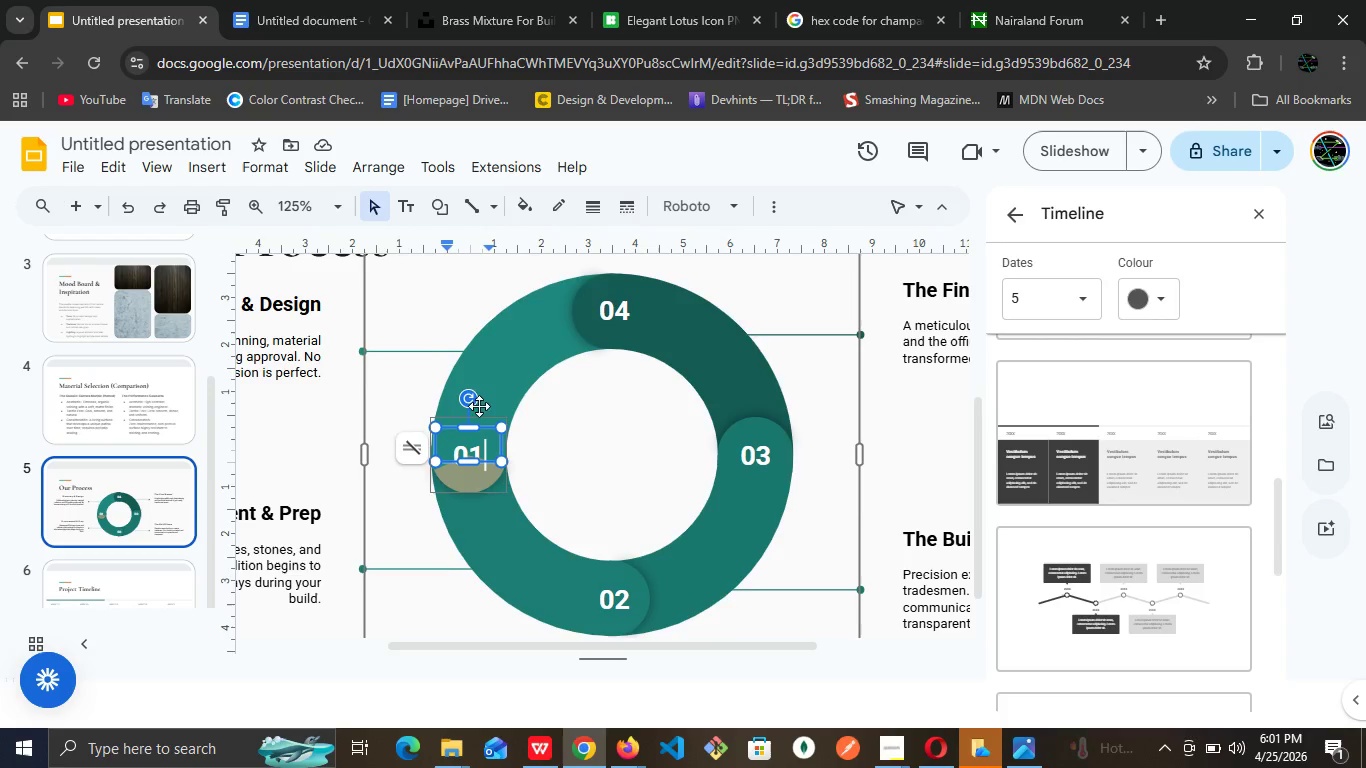 
double_click([482, 404])
 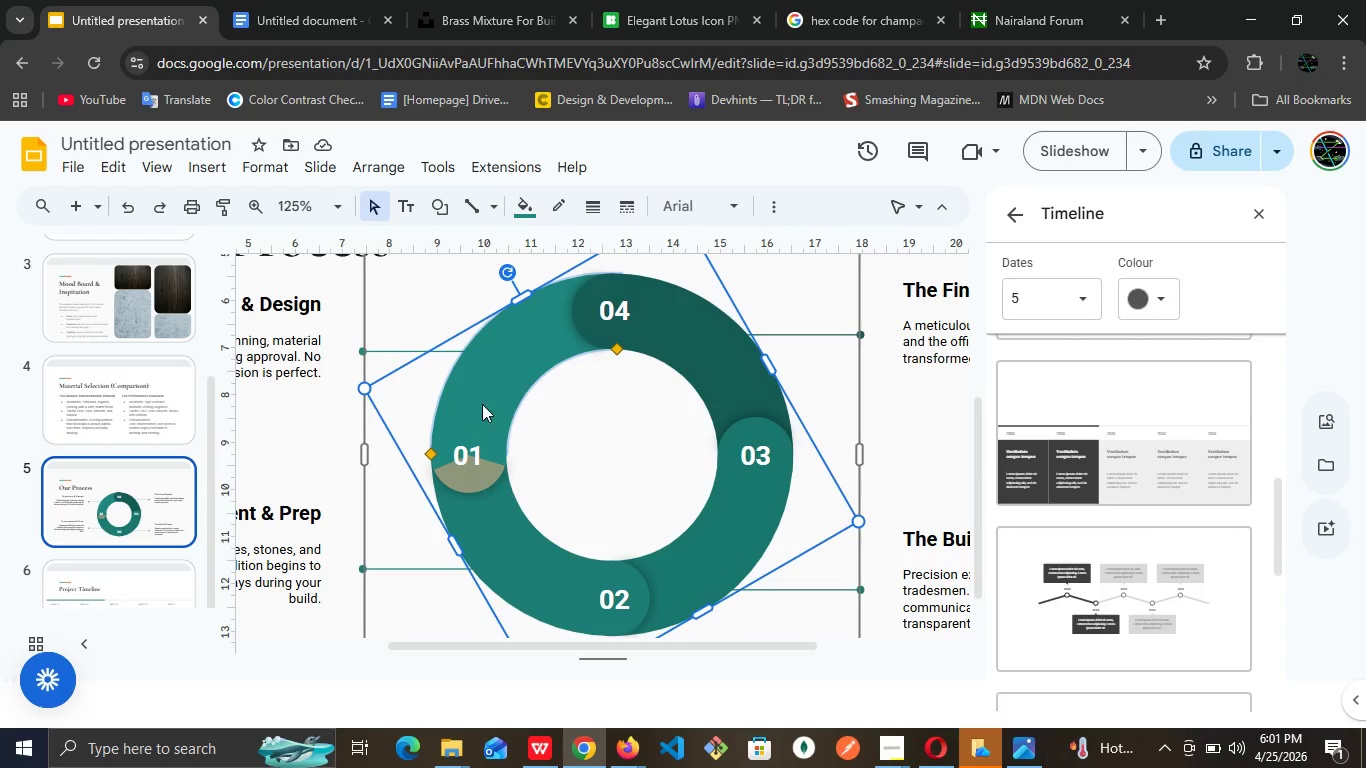 
triple_click([482, 404])
 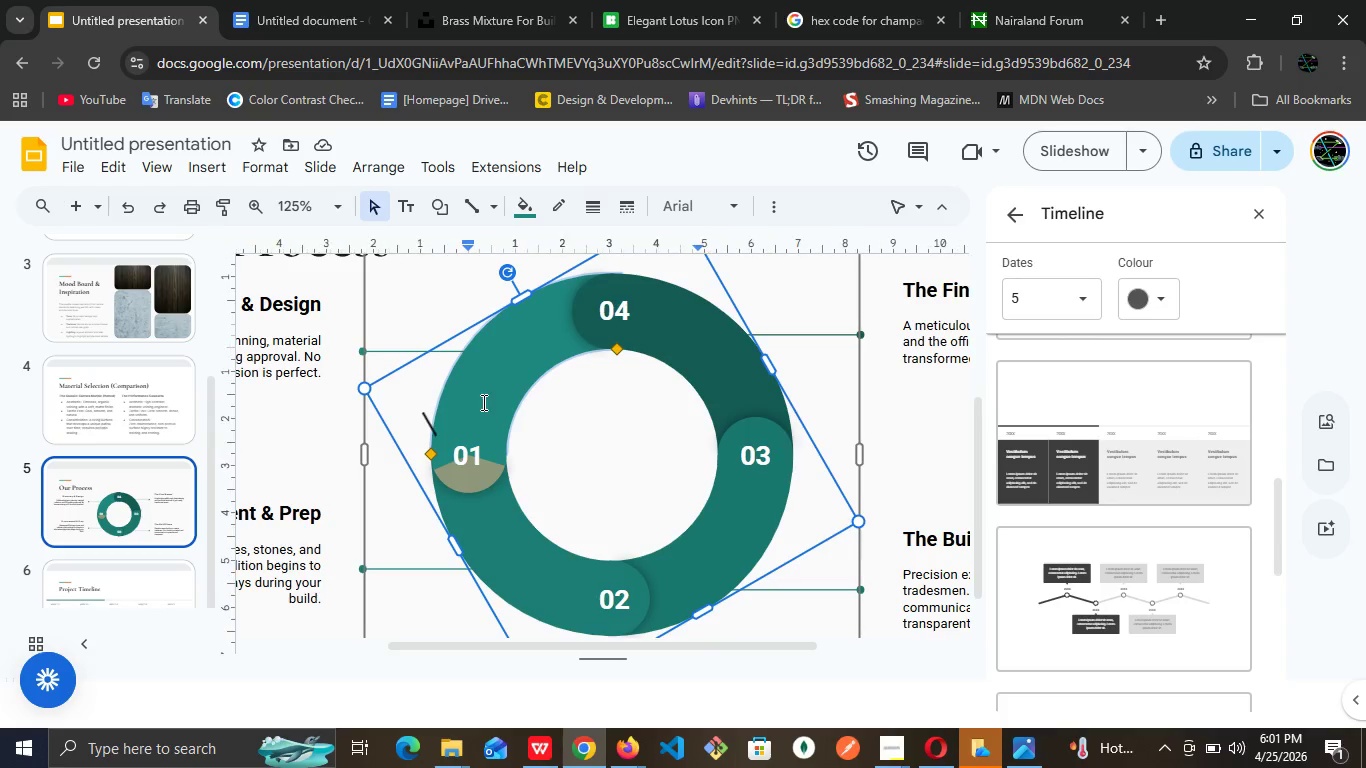 
triple_click([482, 402])
 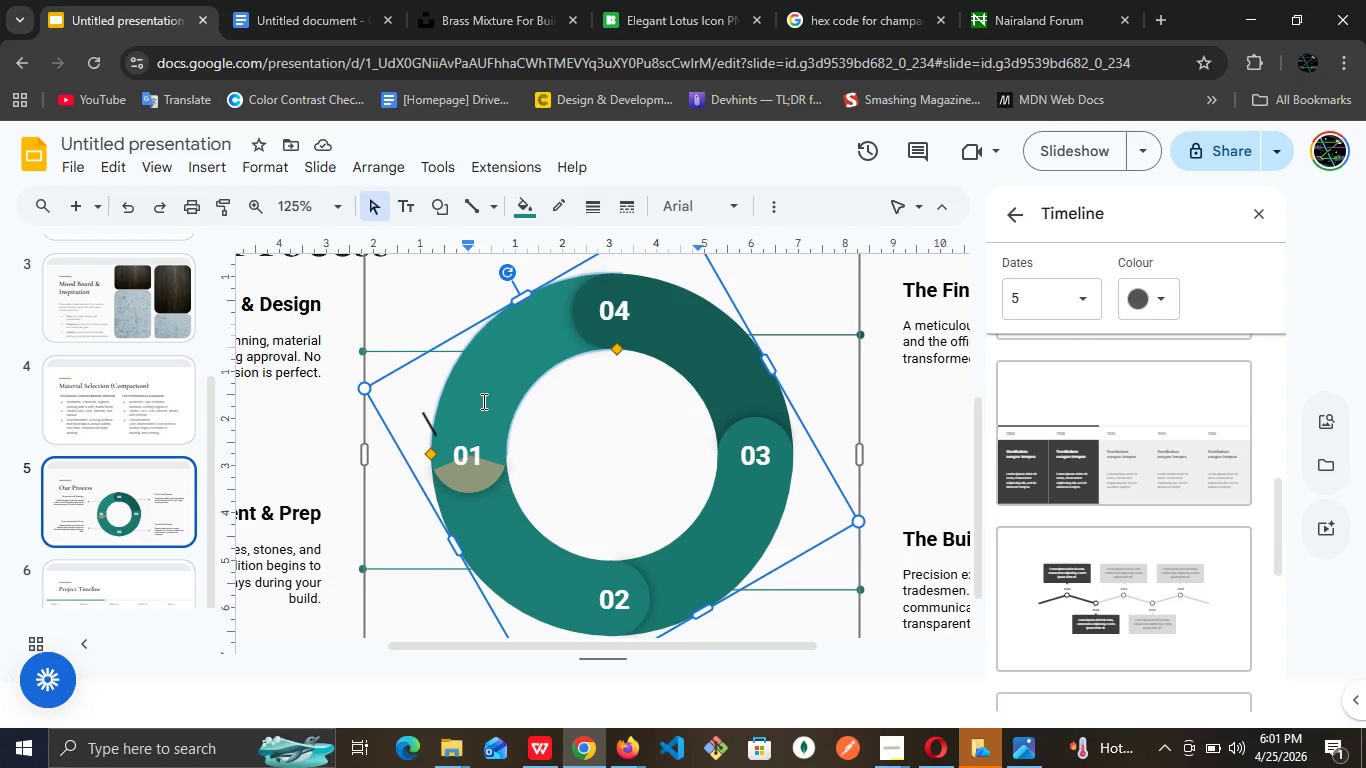 
triple_click([482, 401])
 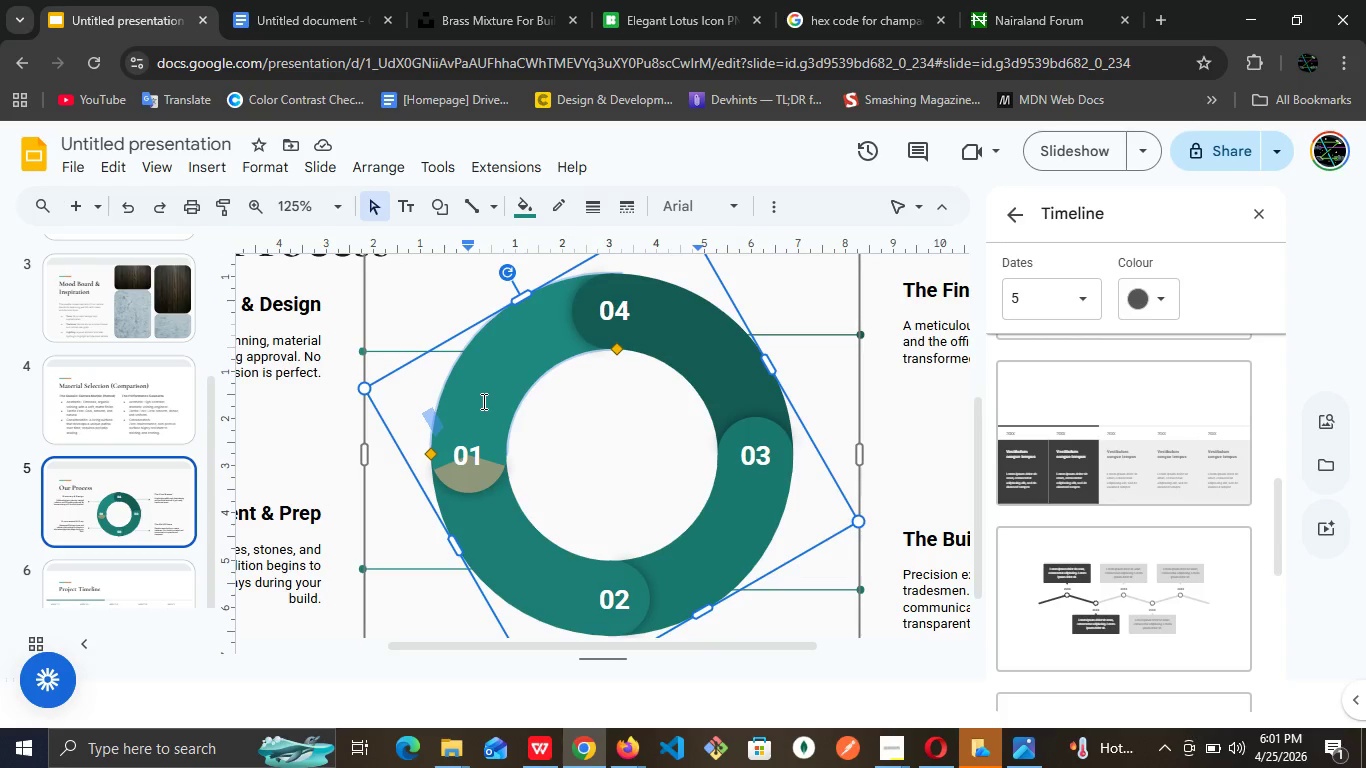 
triple_click([482, 401])
 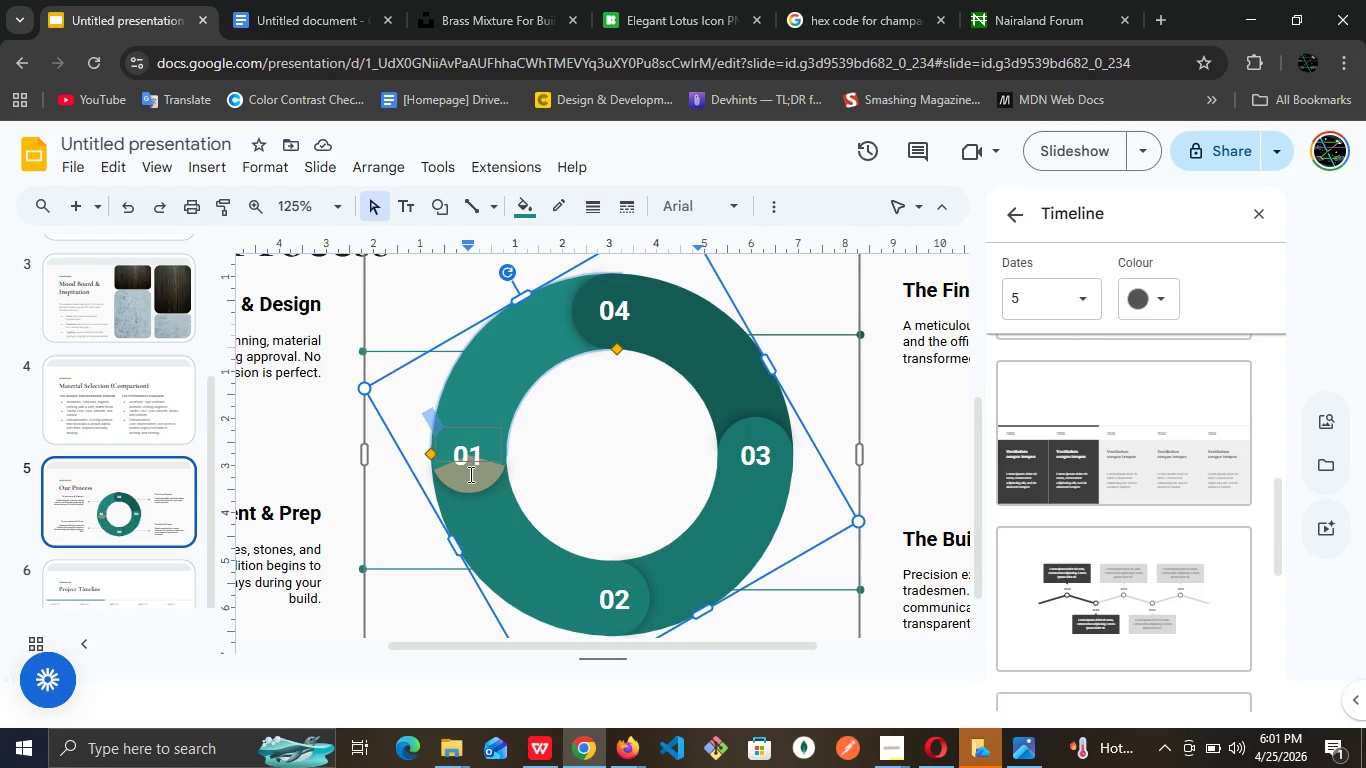 
left_click([469, 475])
 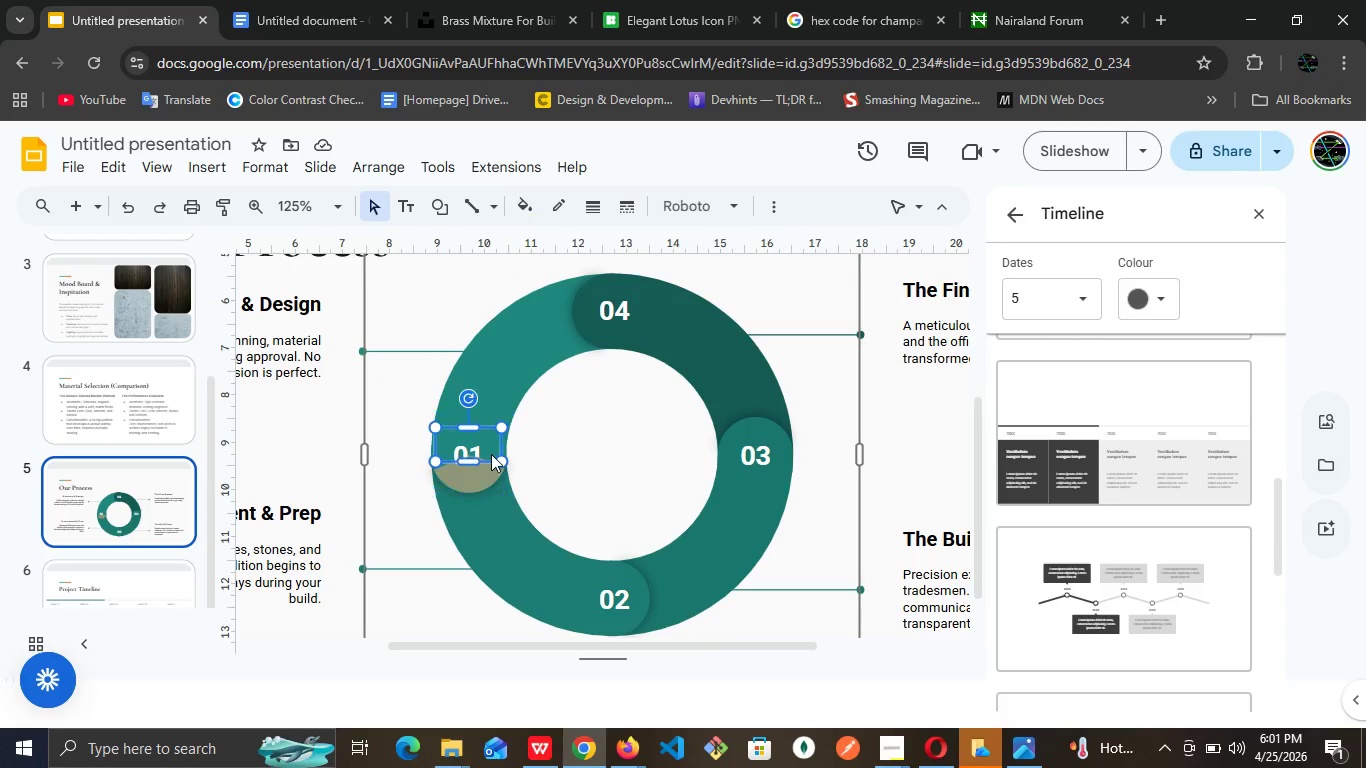 
double_click([491, 454])
 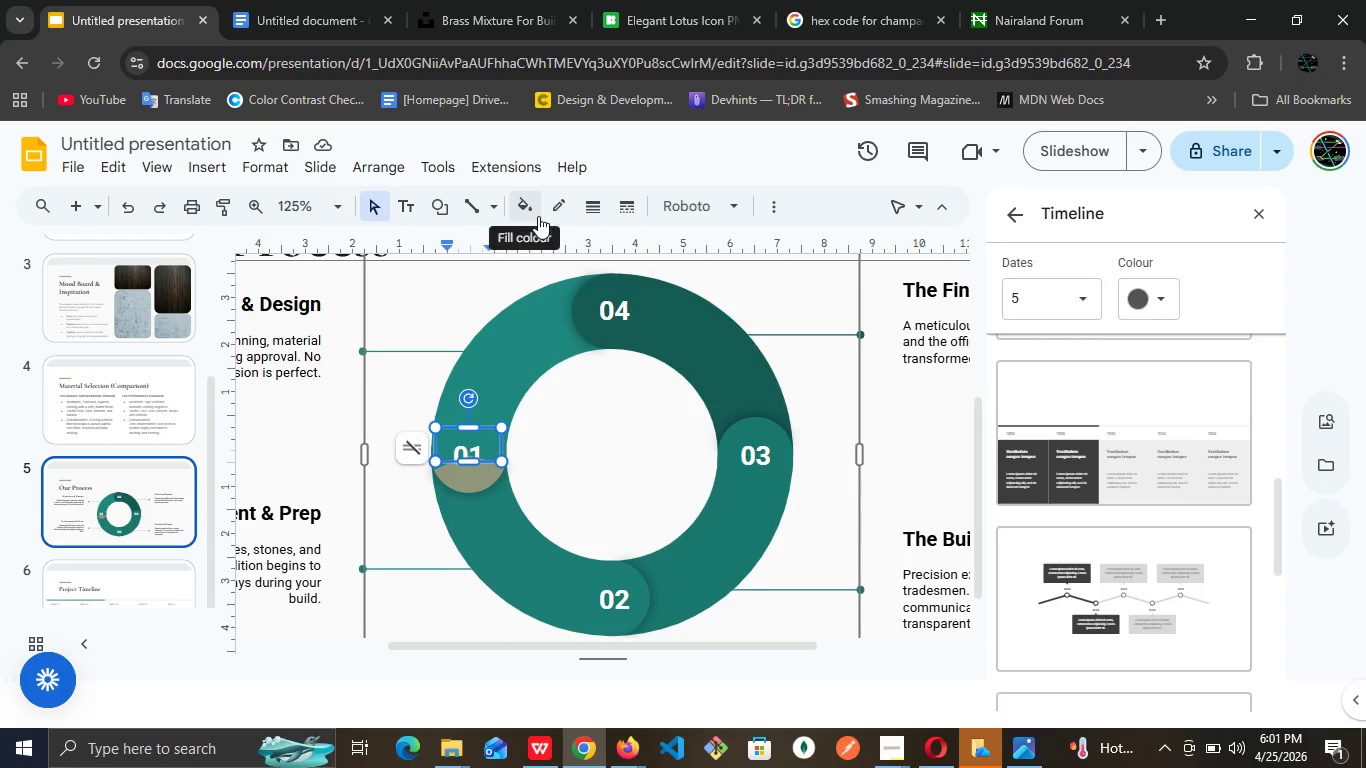 
left_click([483, 556])
 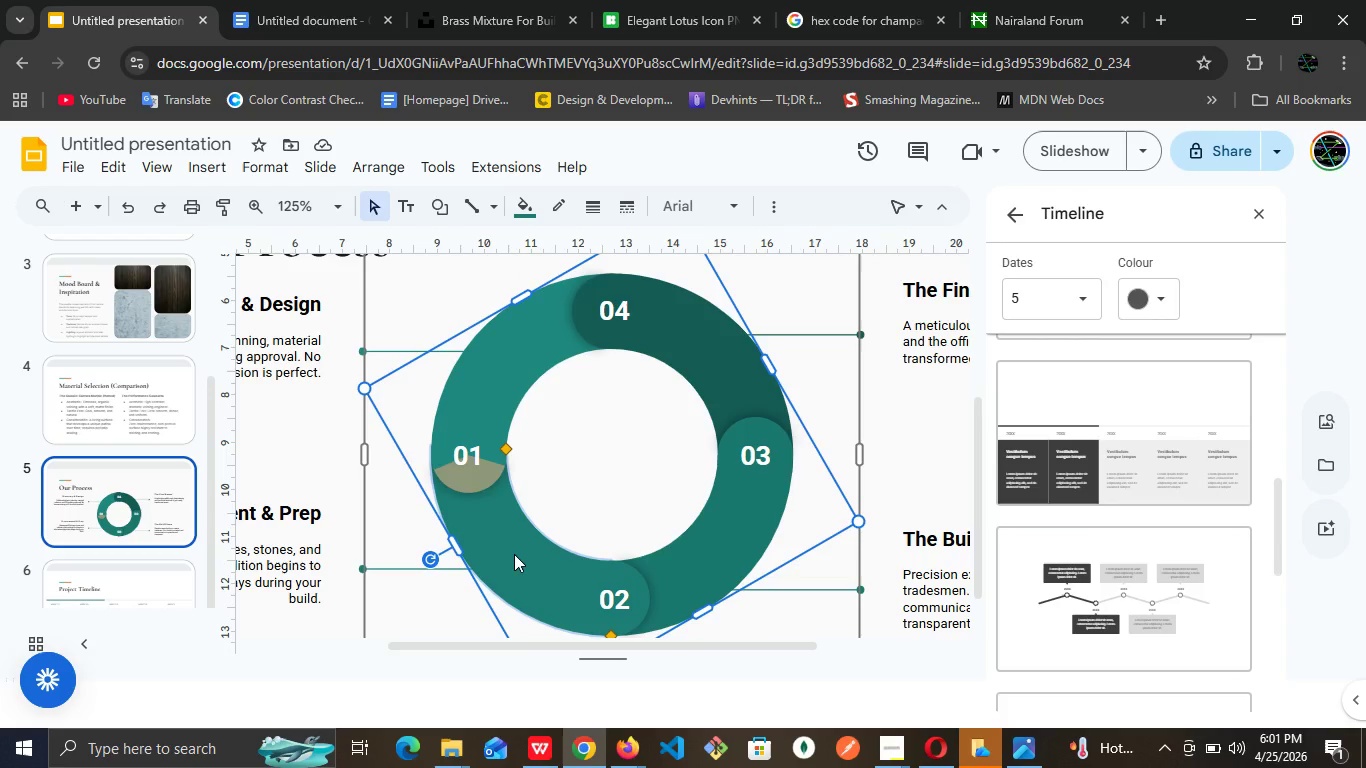 
double_click([514, 554])
 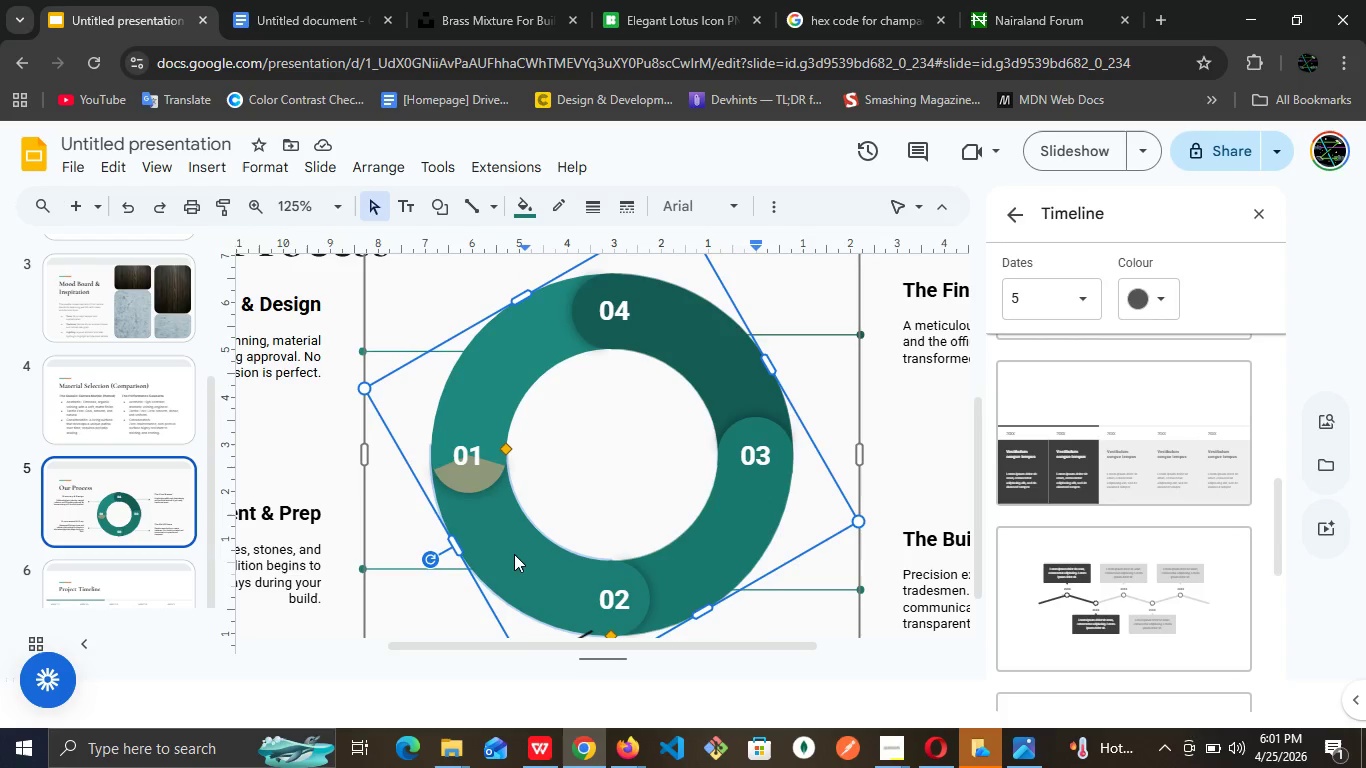 
triple_click([514, 554])
 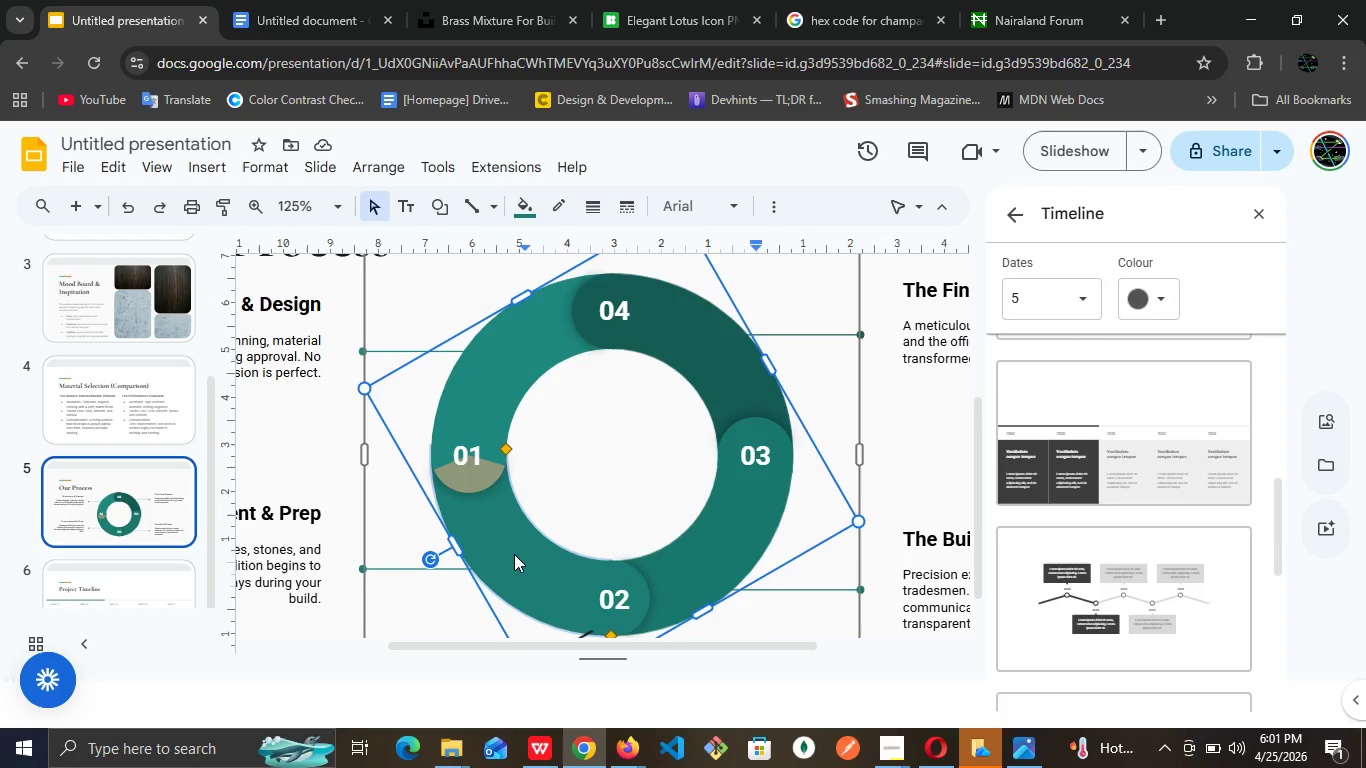 
triple_click([514, 554])
 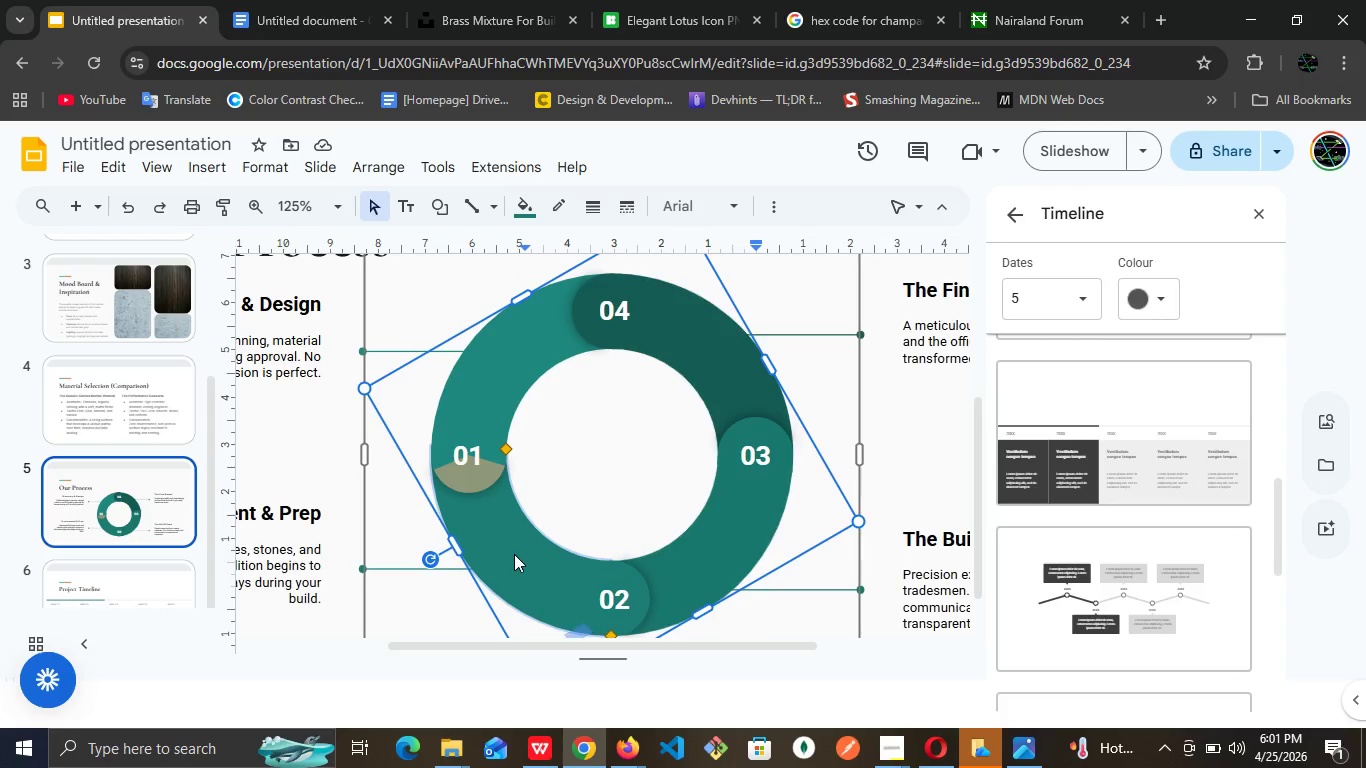 
triple_click([514, 554])
 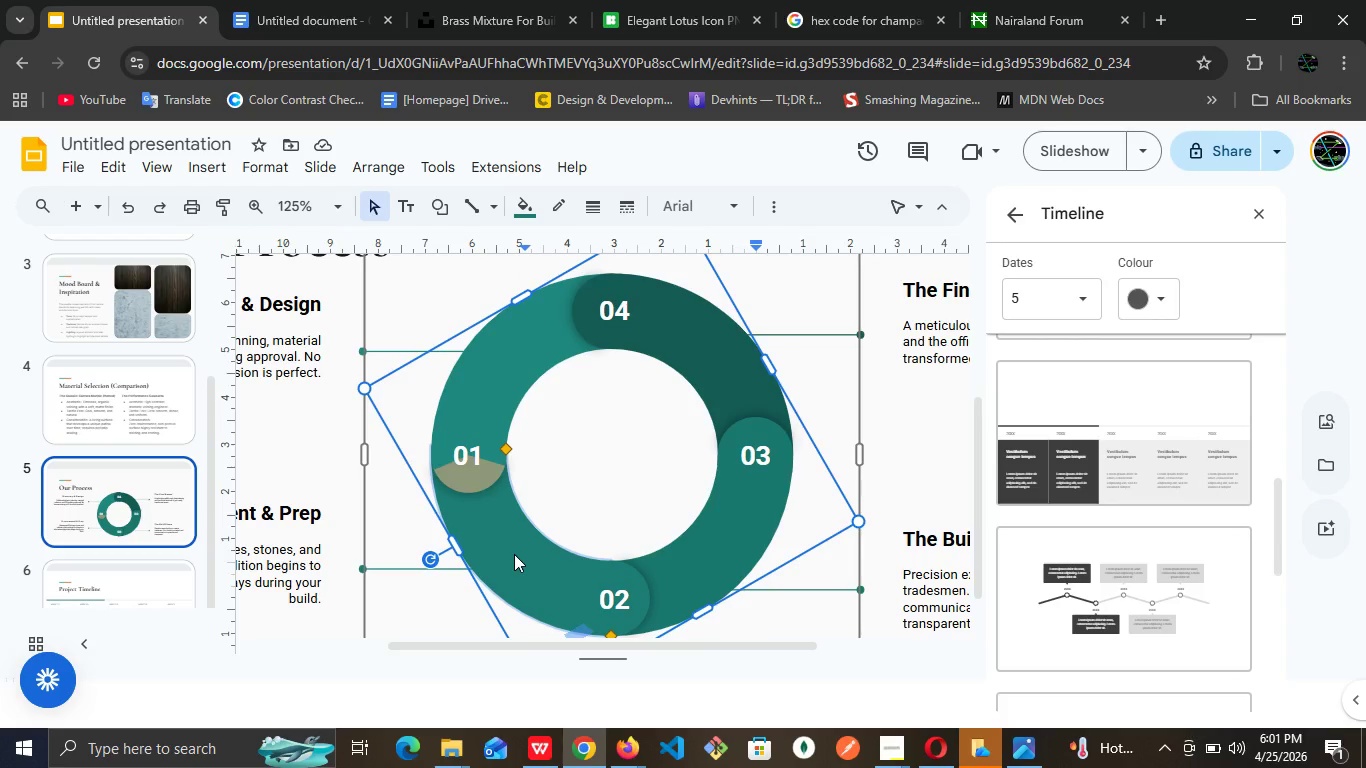 
triple_click([514, 554])
 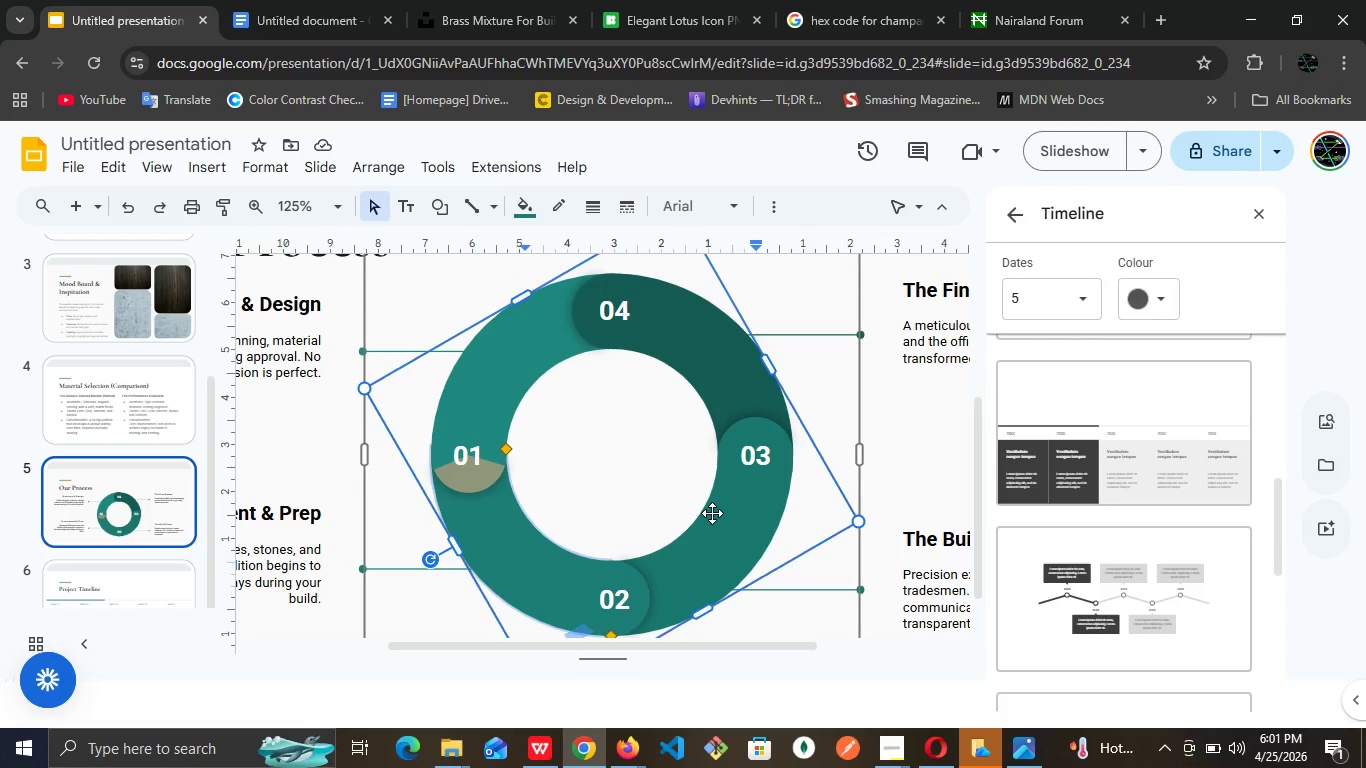 
double_click([712, 513])
 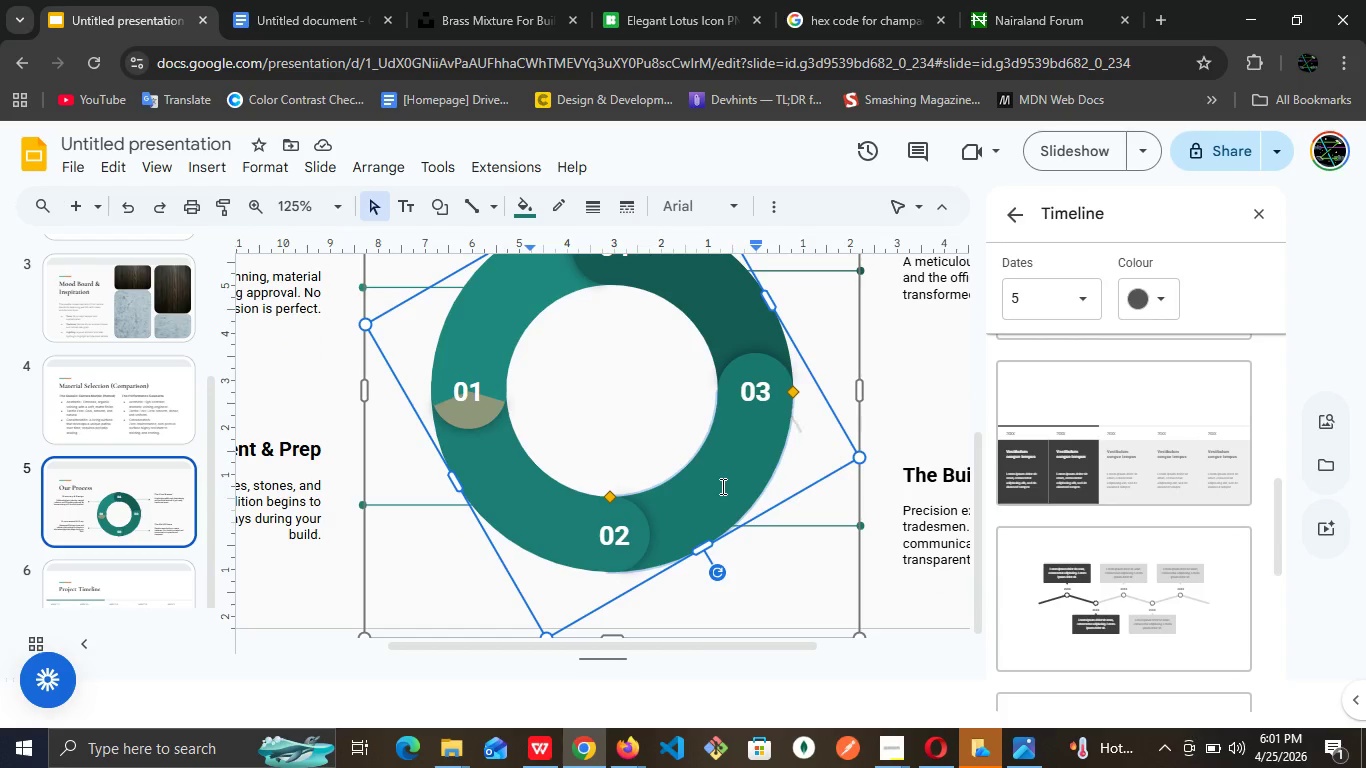 
double_click([721, 486])
 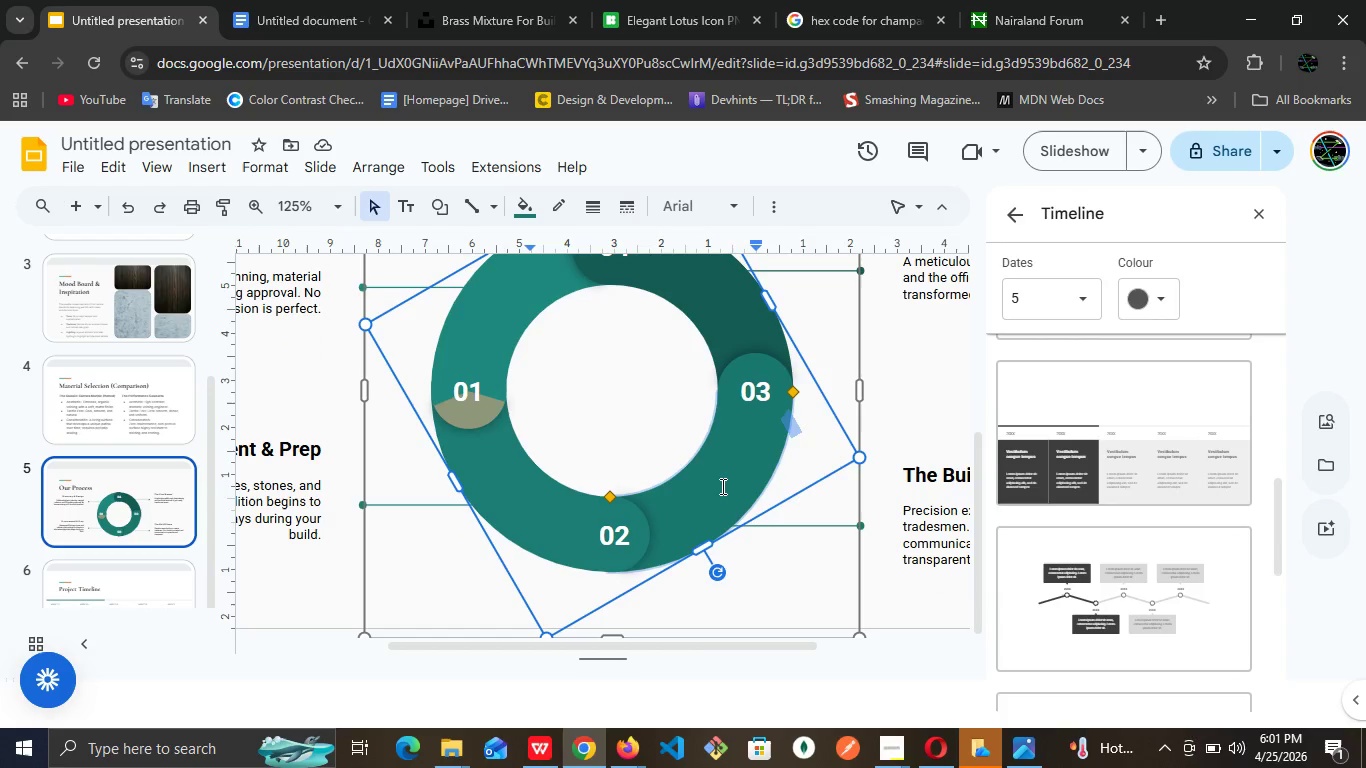 
triple_click([721, 486])
 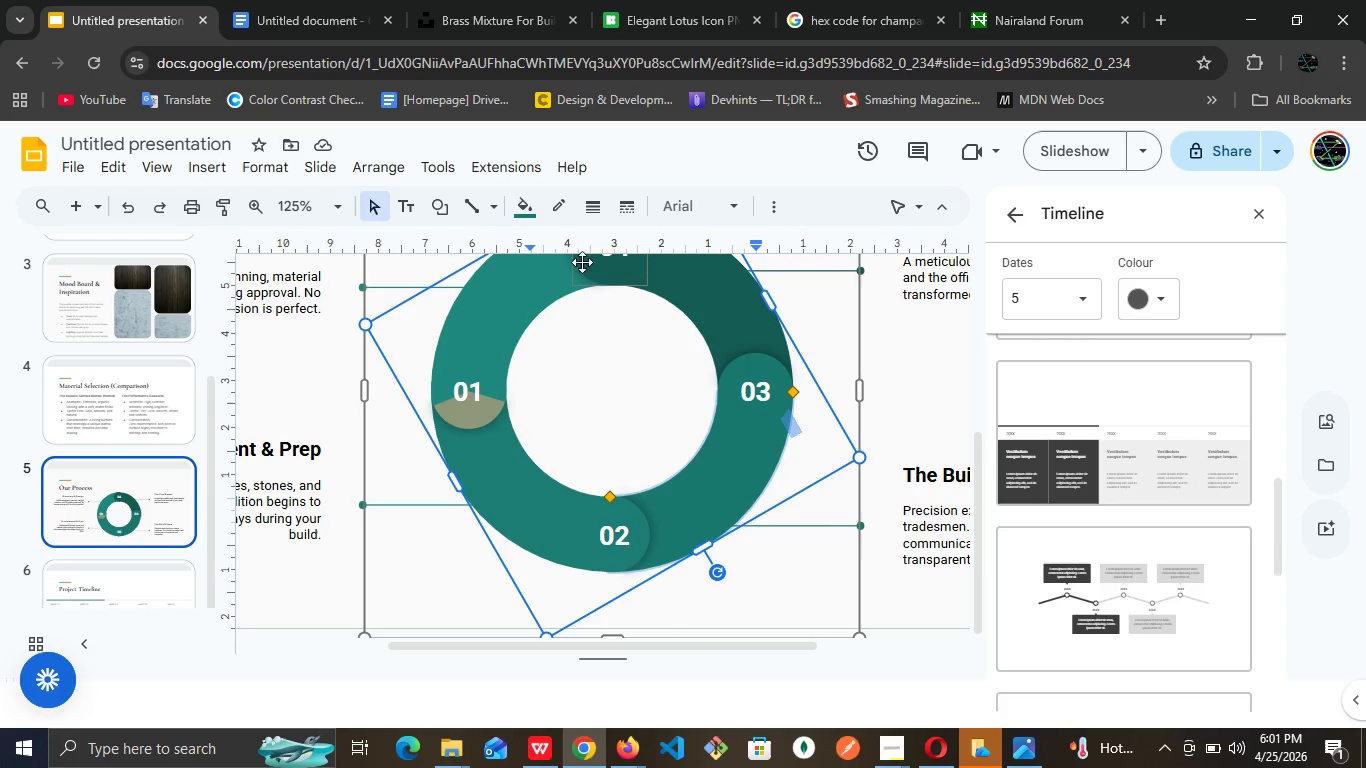 
left_click([514, 213])
 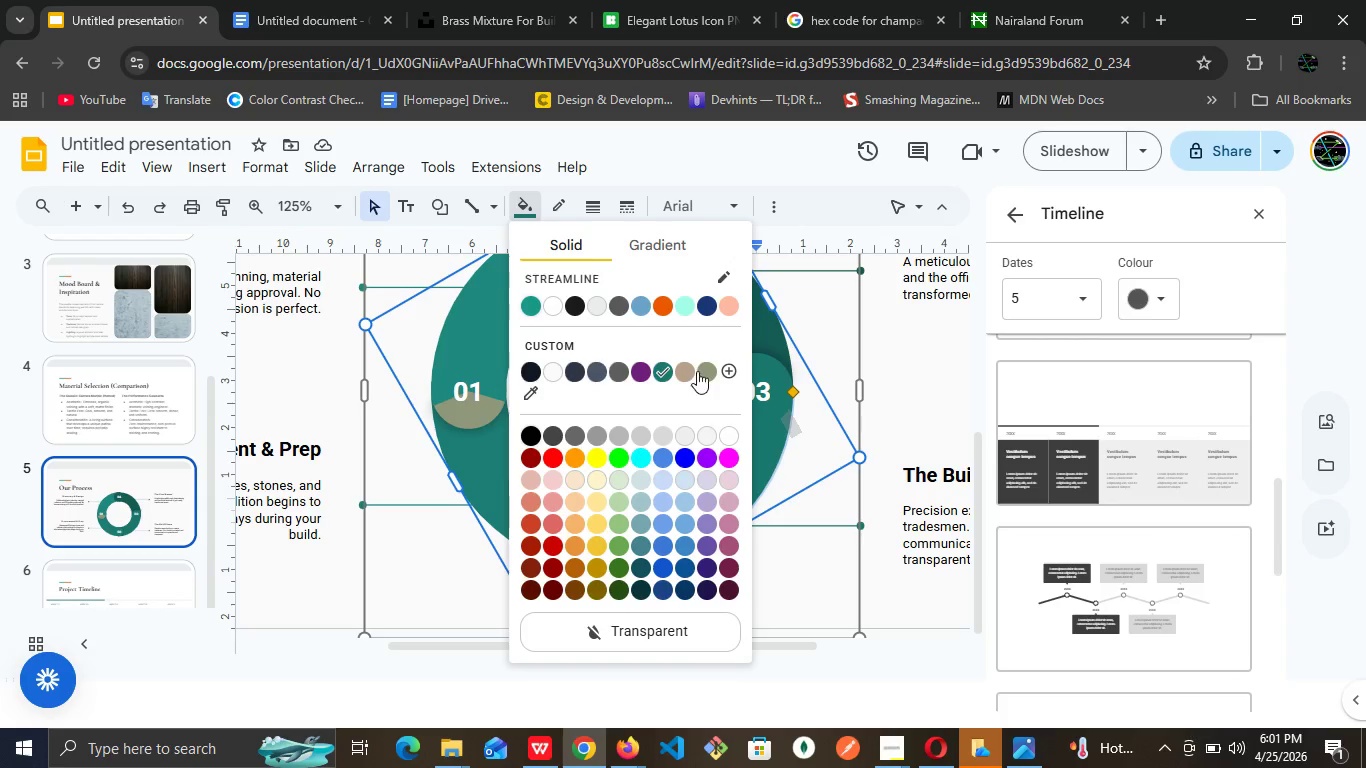 
left_click([704, 372])
 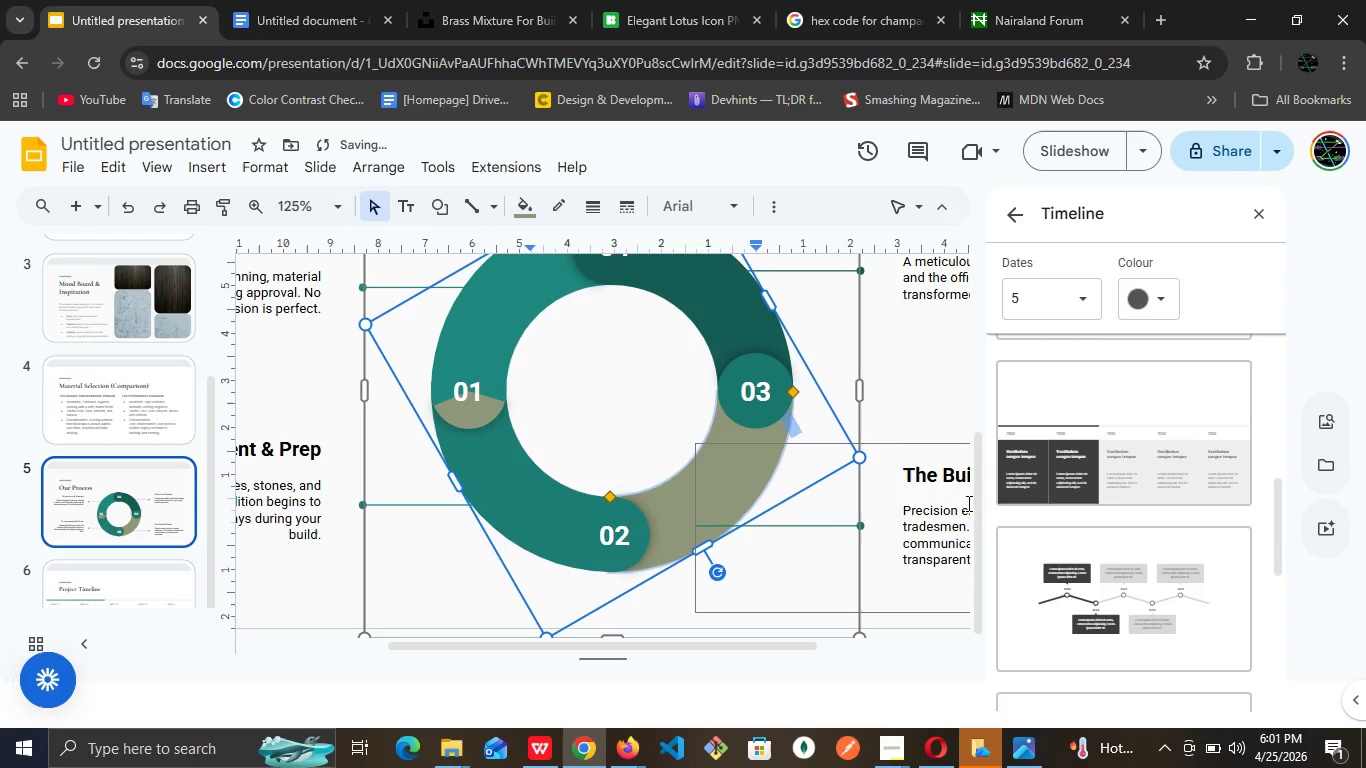 
left_click_drag(start_coordinate=[971, 517], to_coordinate=[982, 489])
 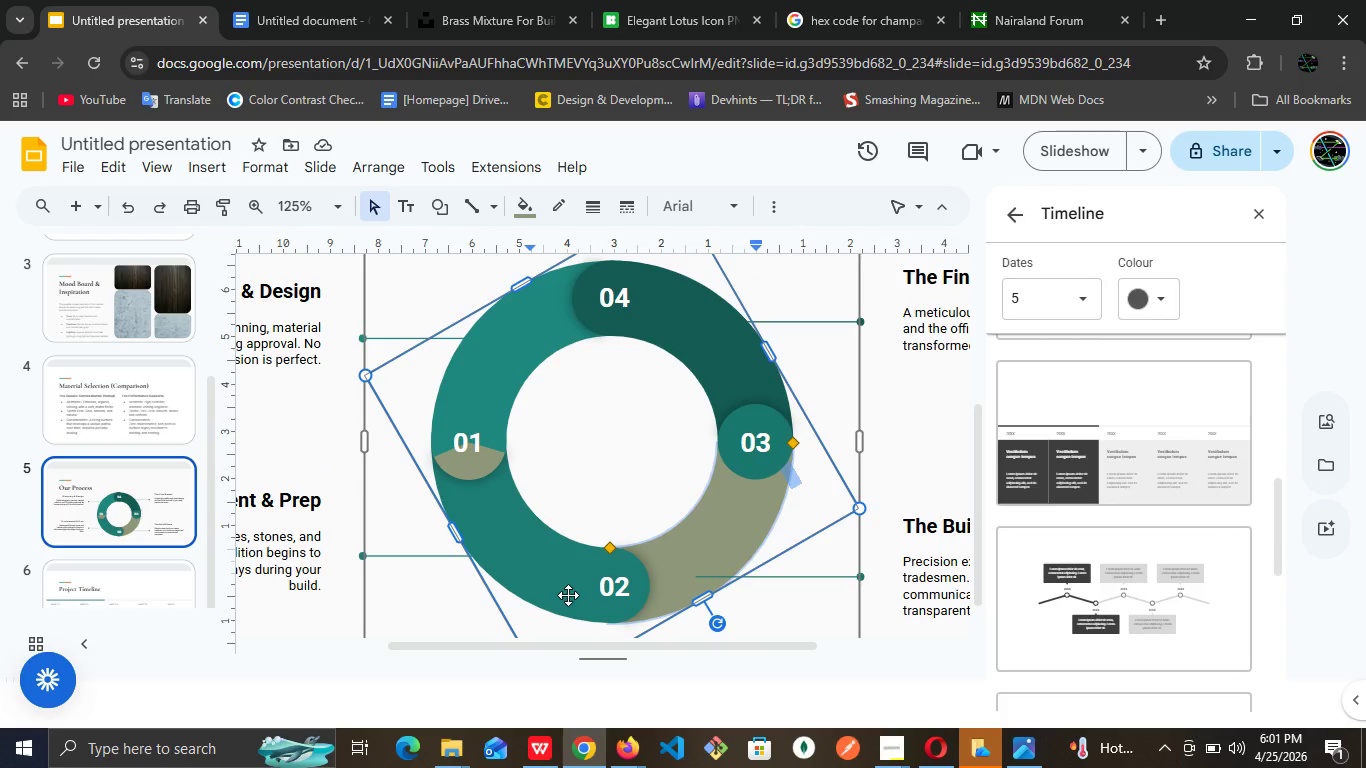 
left_click([568, 595])
 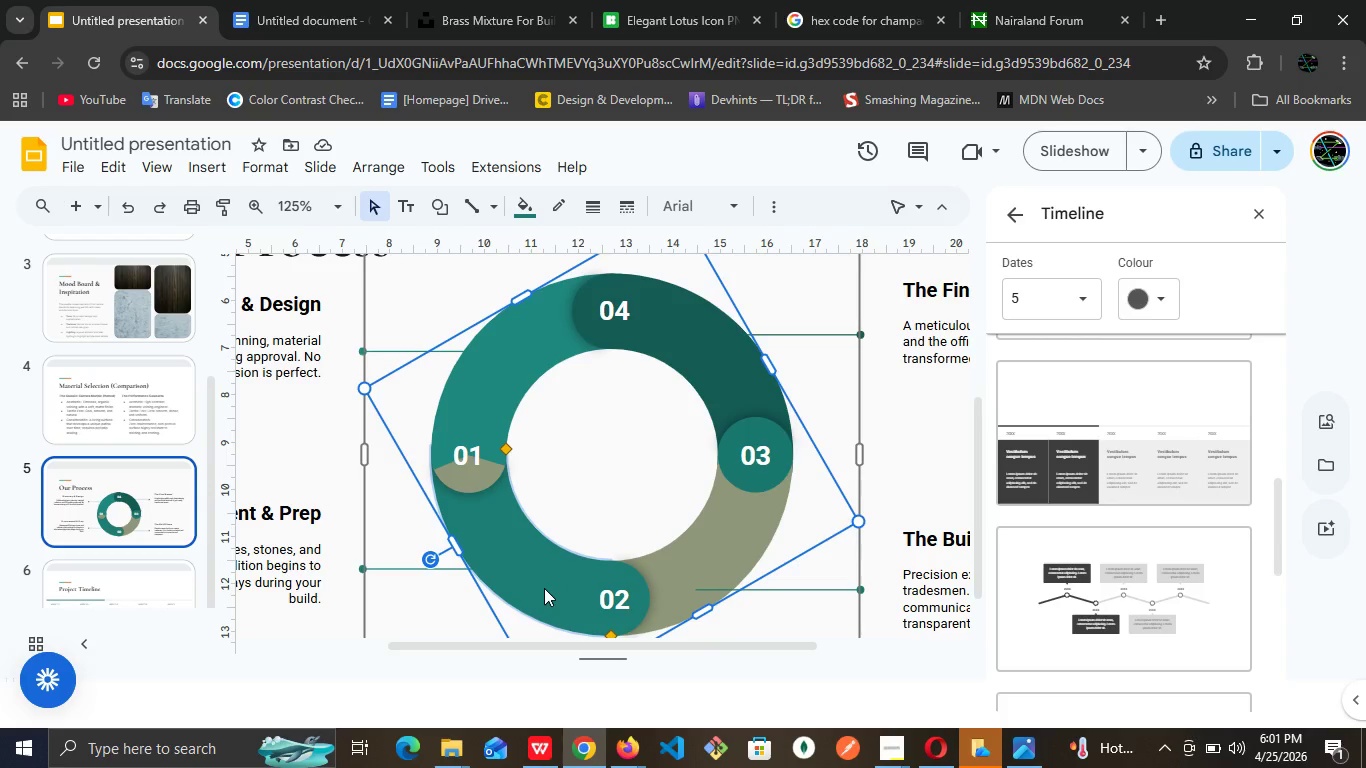 
double_click([544, 588])
 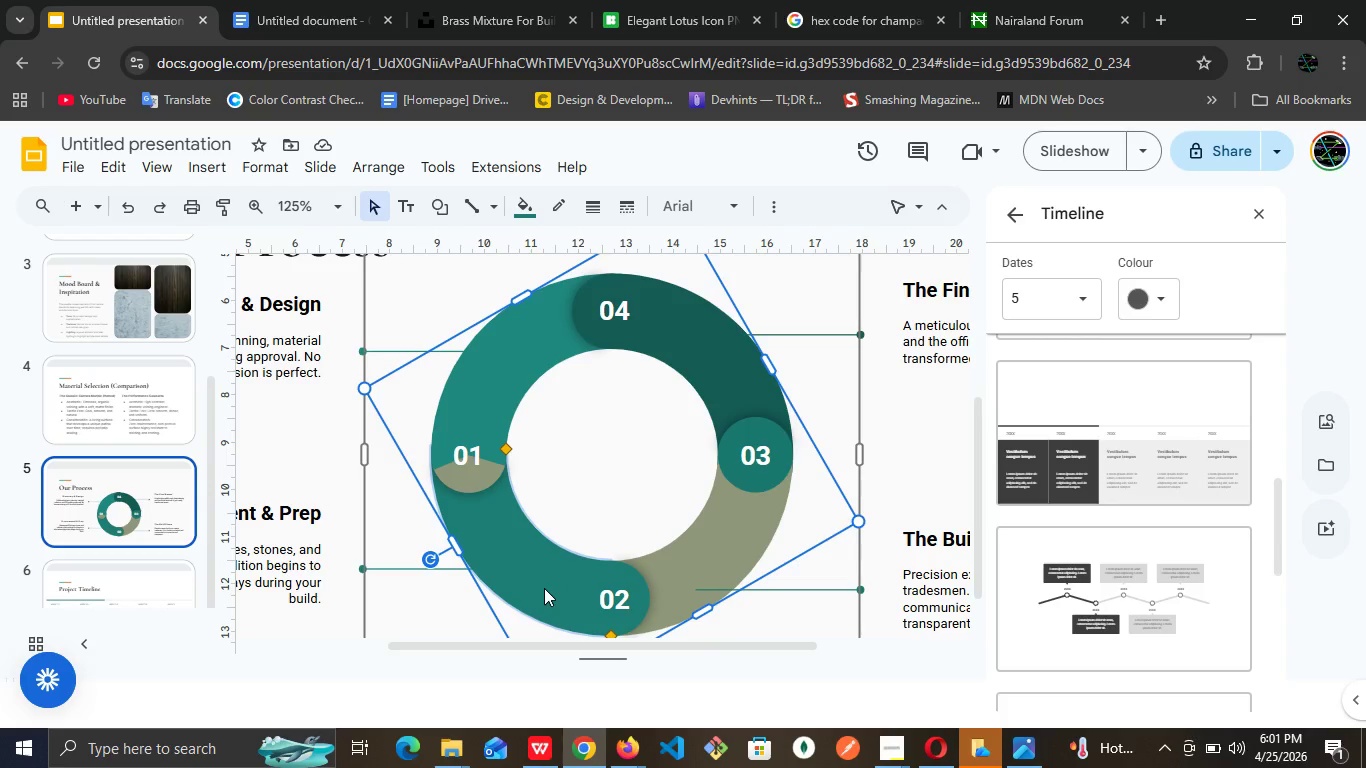 
triple_click([544, 588])
 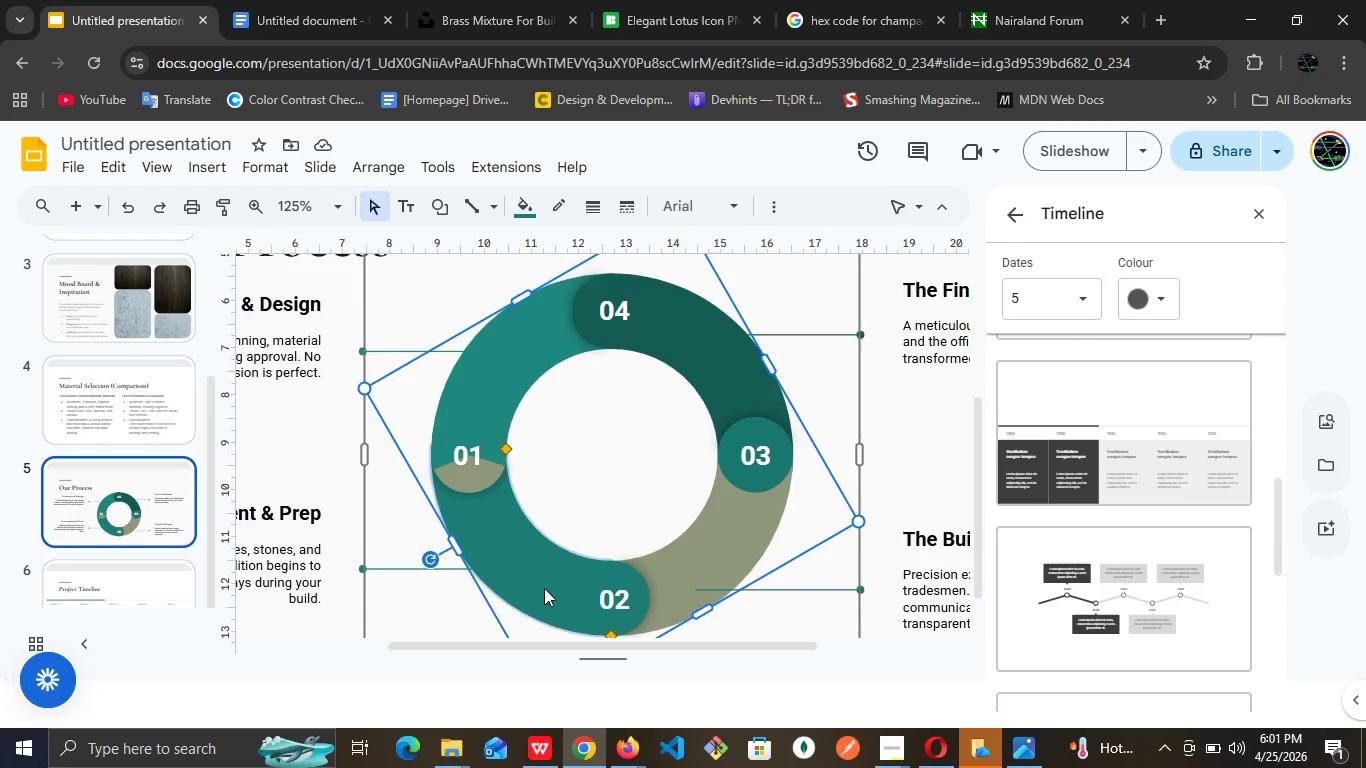 
triple_click([544, 588])
 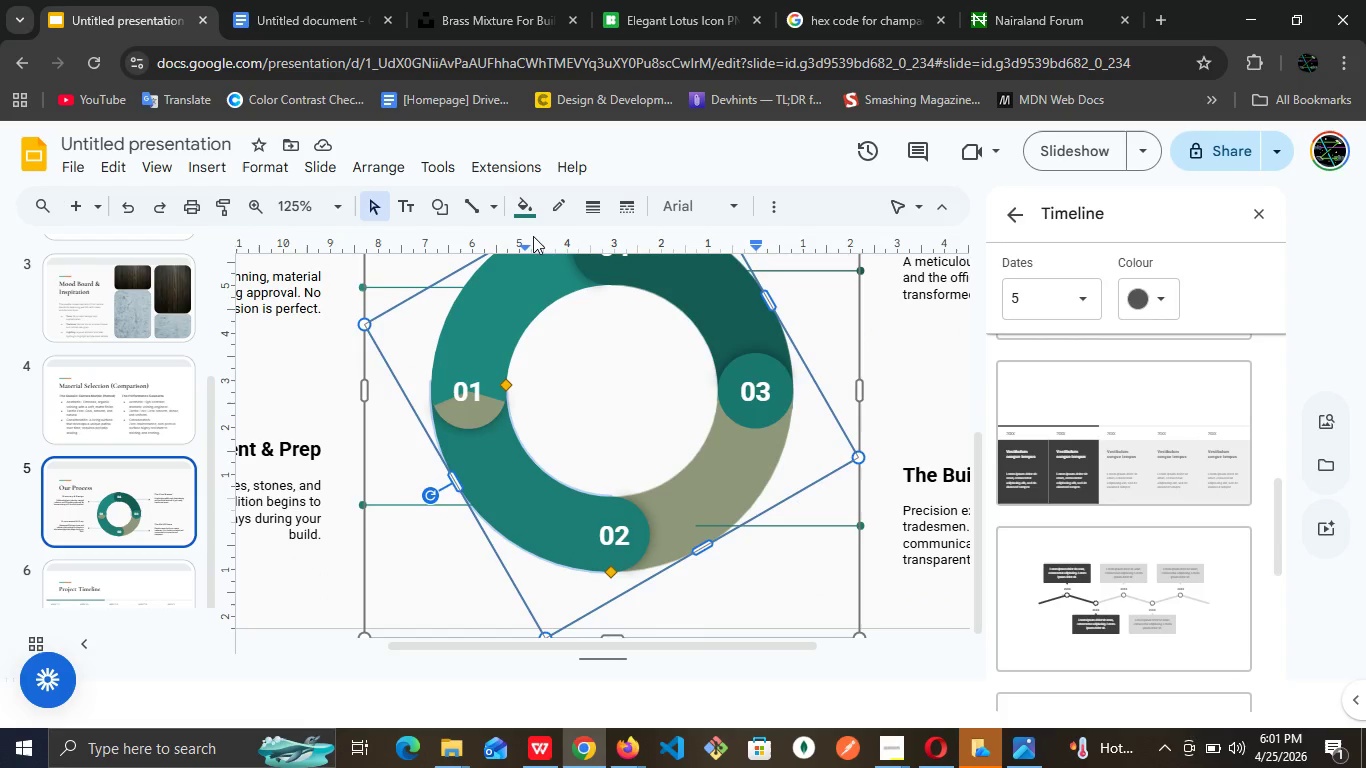 
left_click([518, 213])
 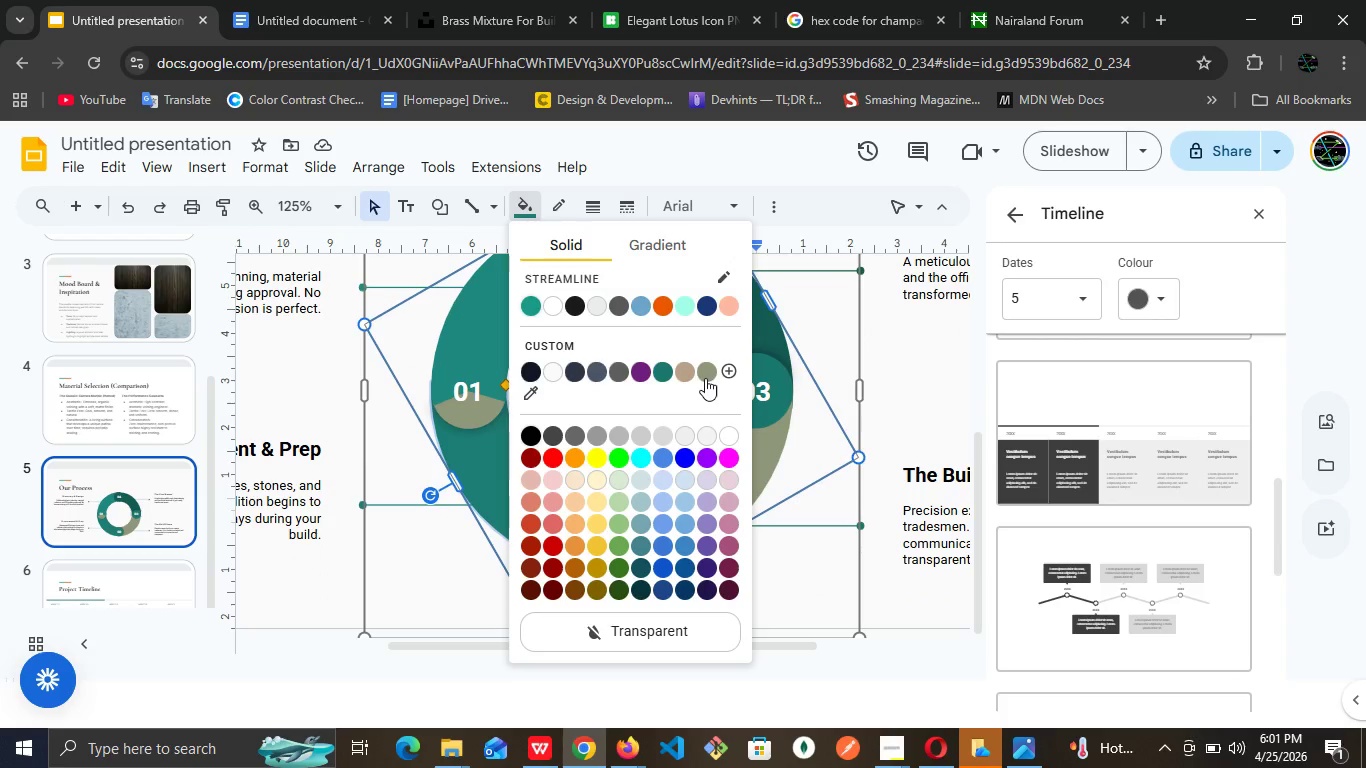 
left_click([705, 378])
 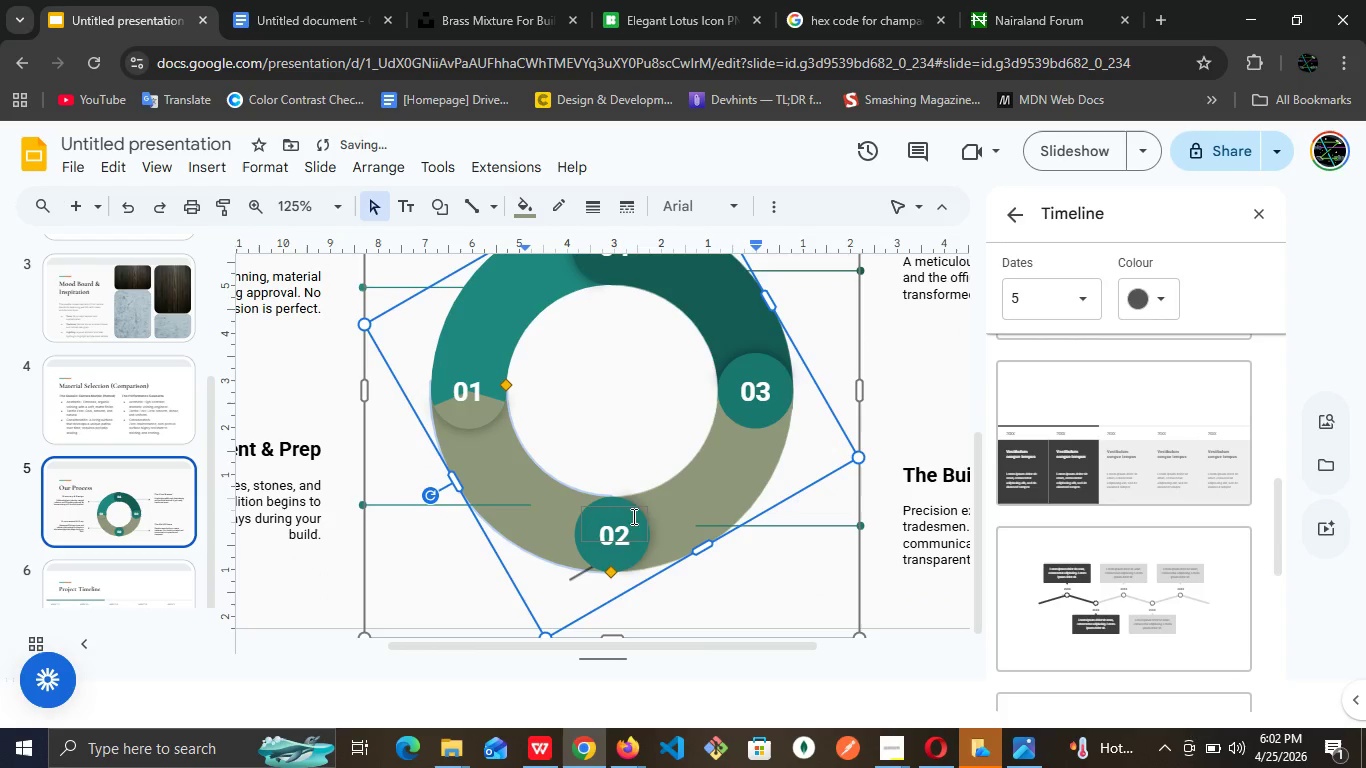 
left_click([638, 511])
 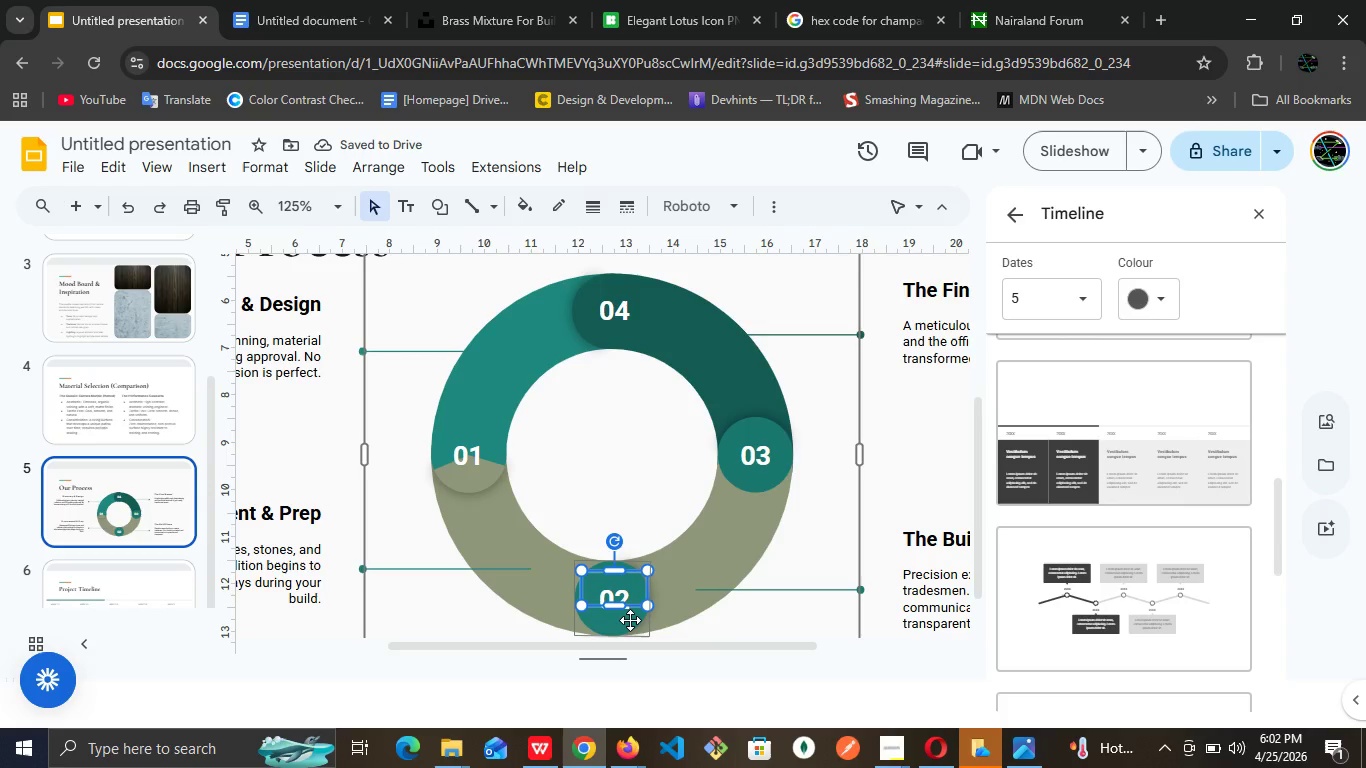 
left_click([630, 620])
 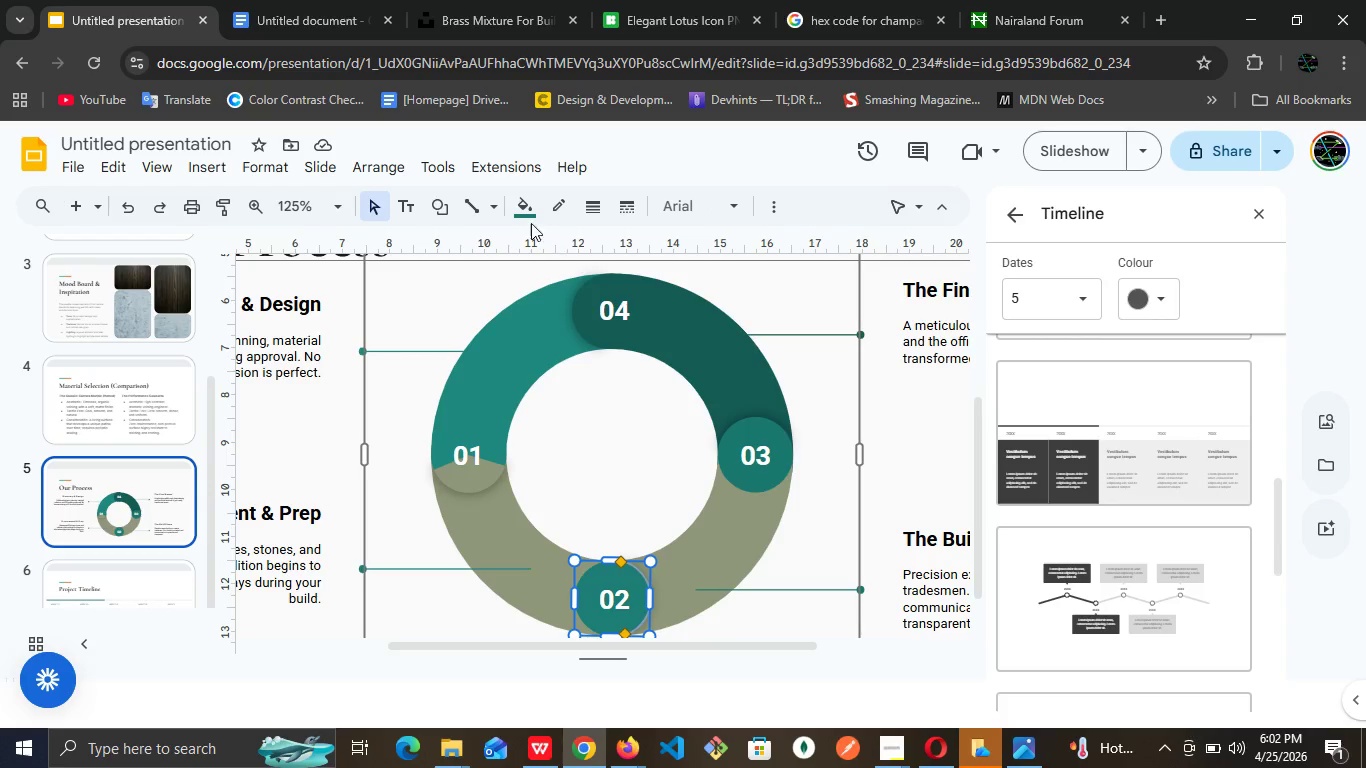 
left_click([524, 219])
 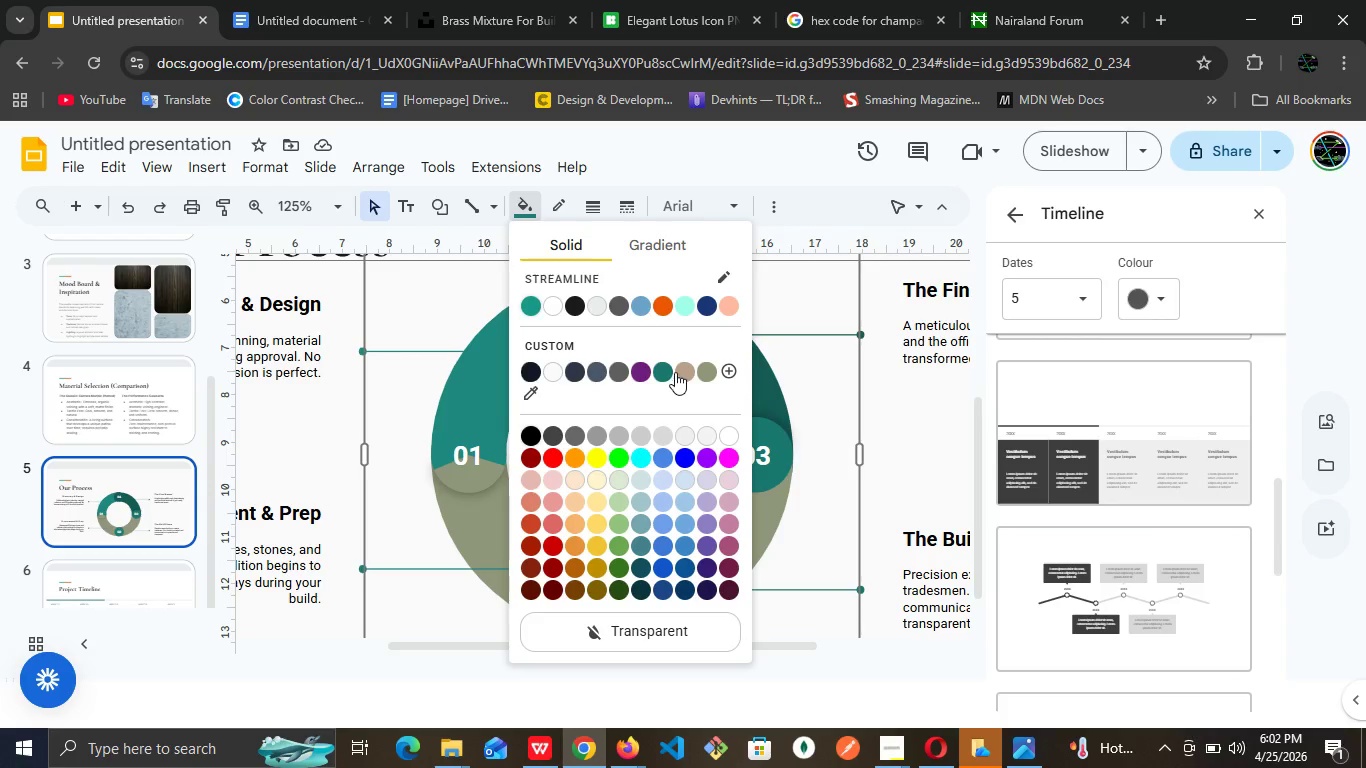 
mouse_move([700, 380])
 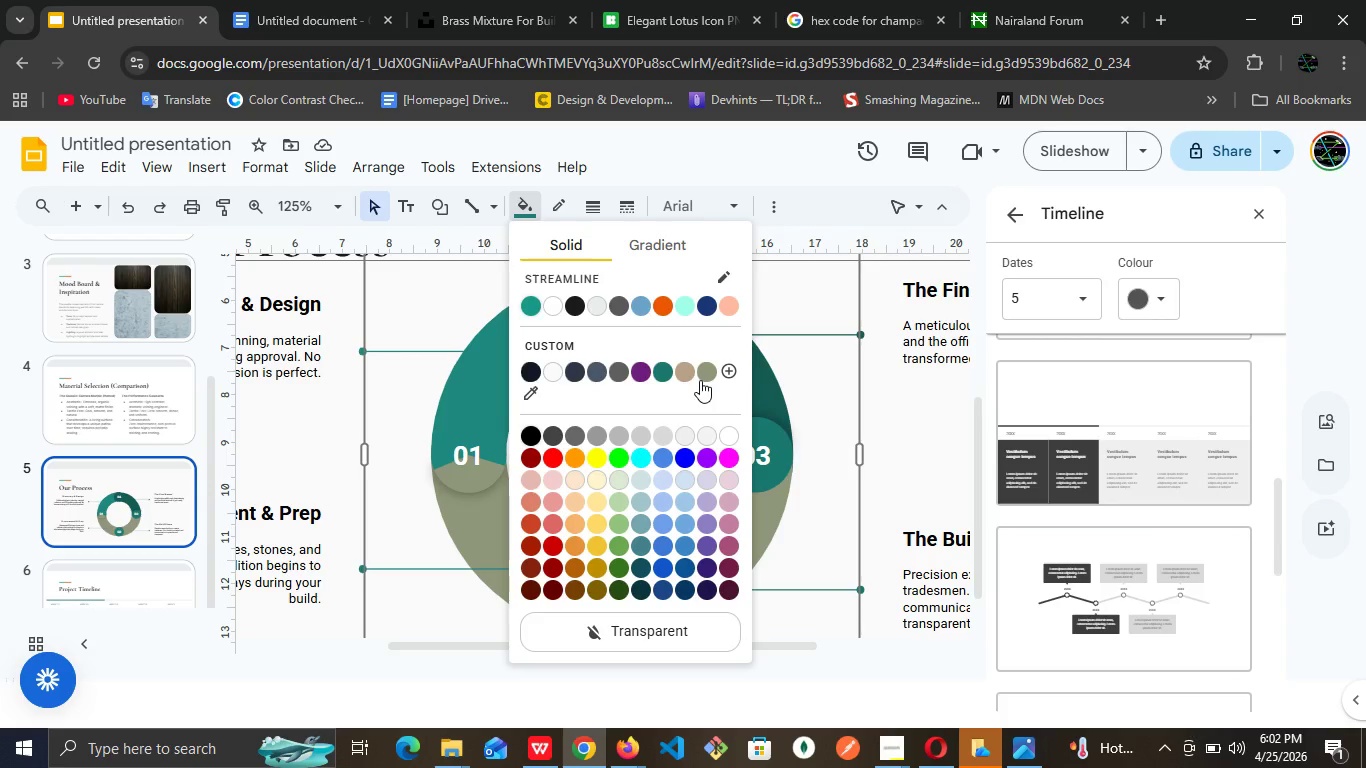 
left_click([700, 380])
 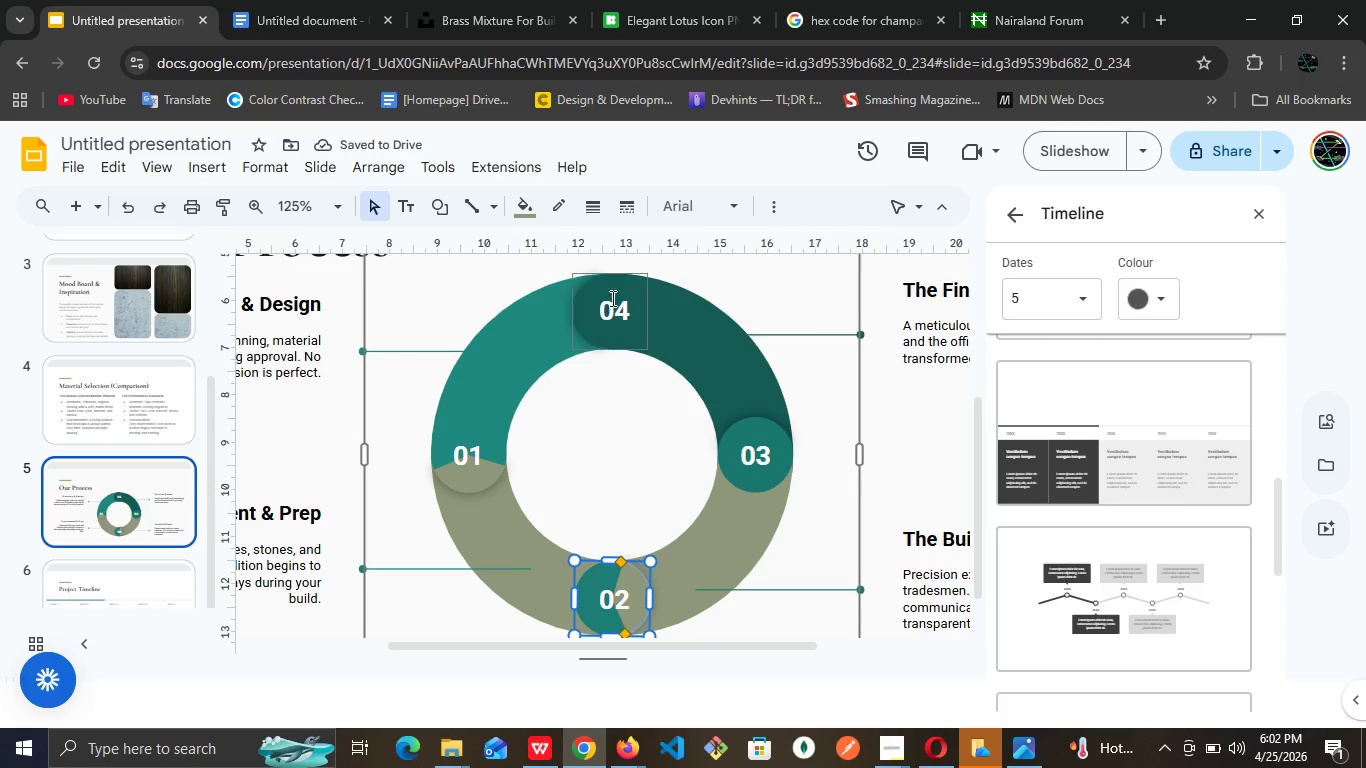 
left_click([524, 216])
 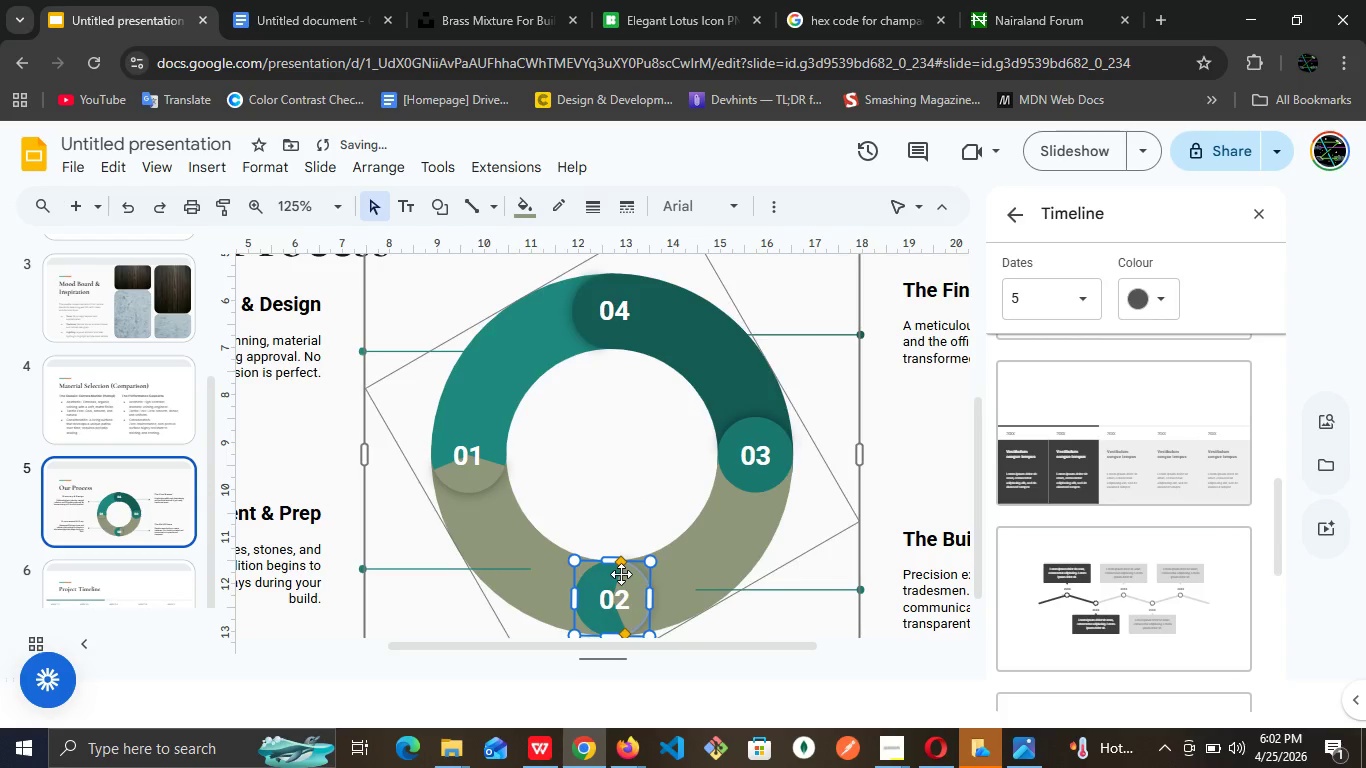 
left_click([609, 575])
 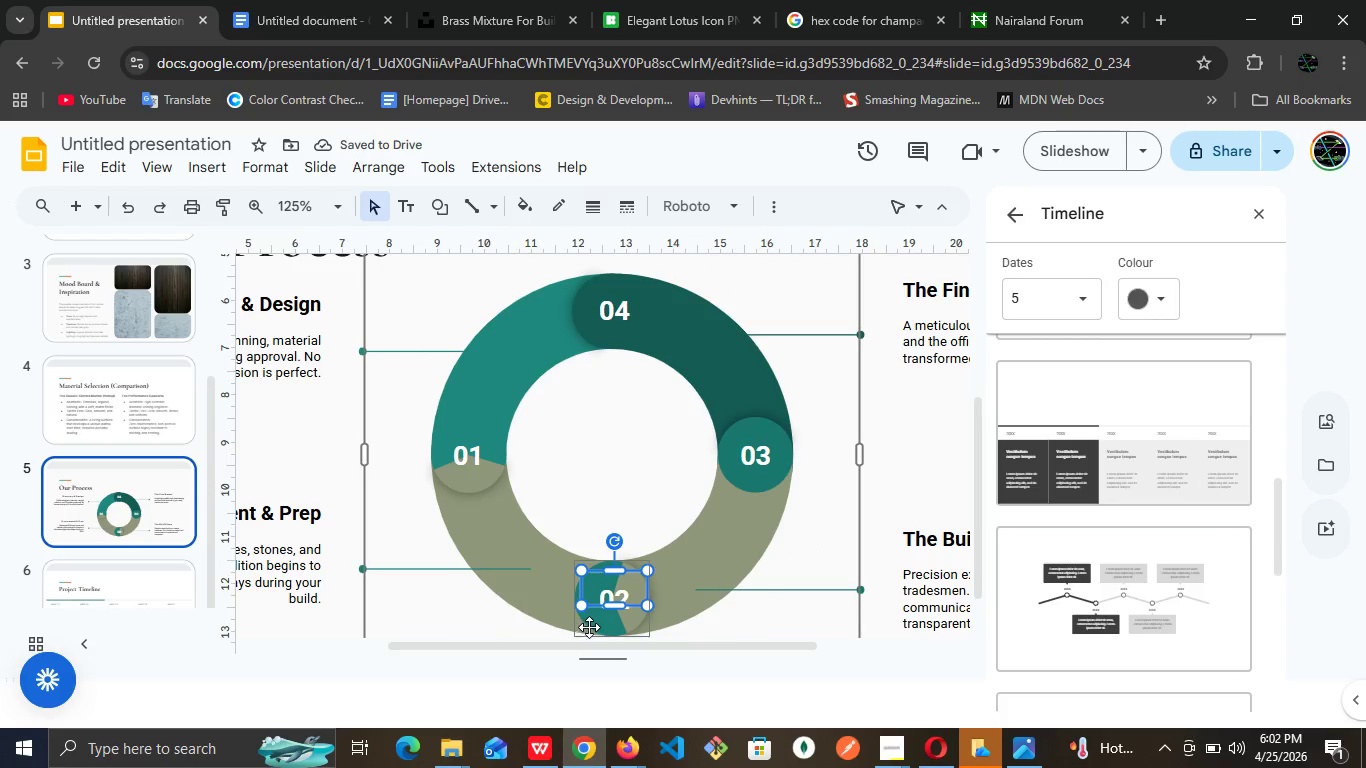 
left_click([589, 621])
 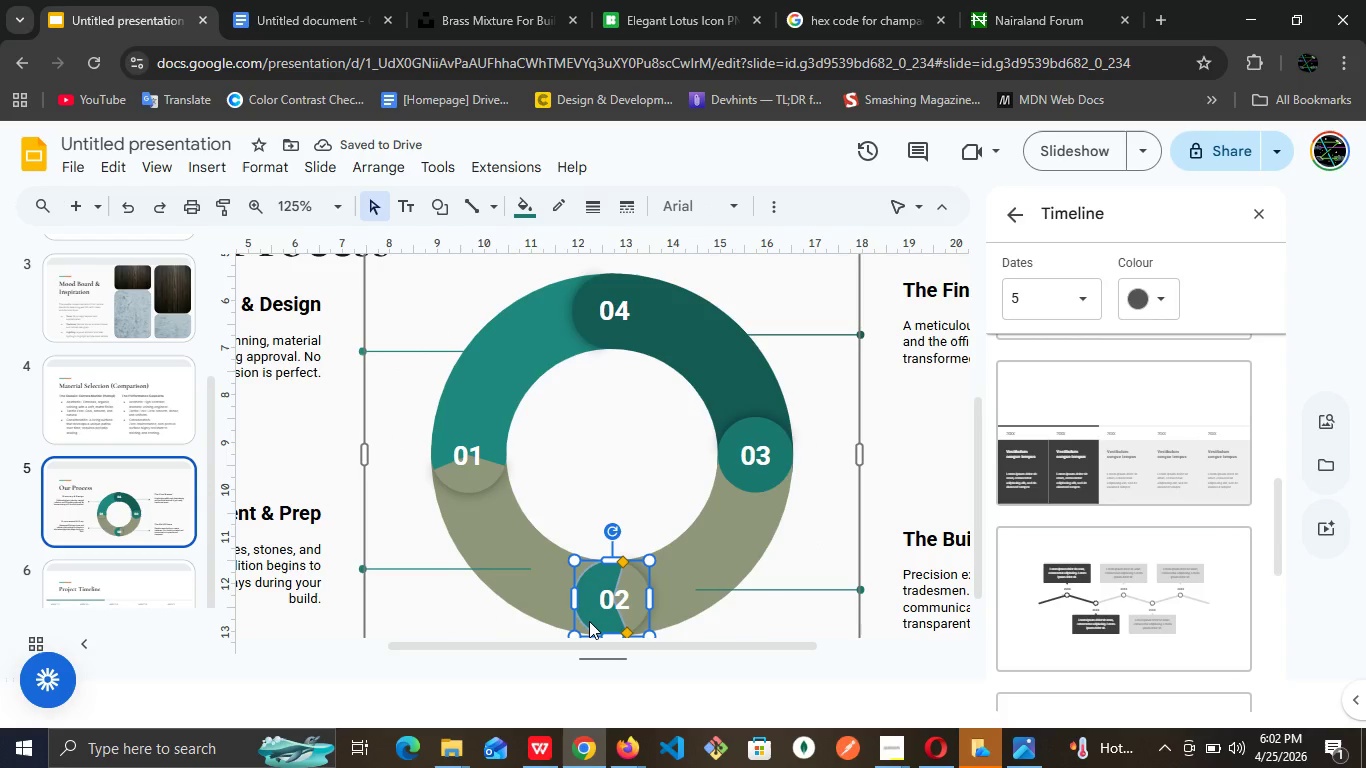 
double_click([589, 621])
 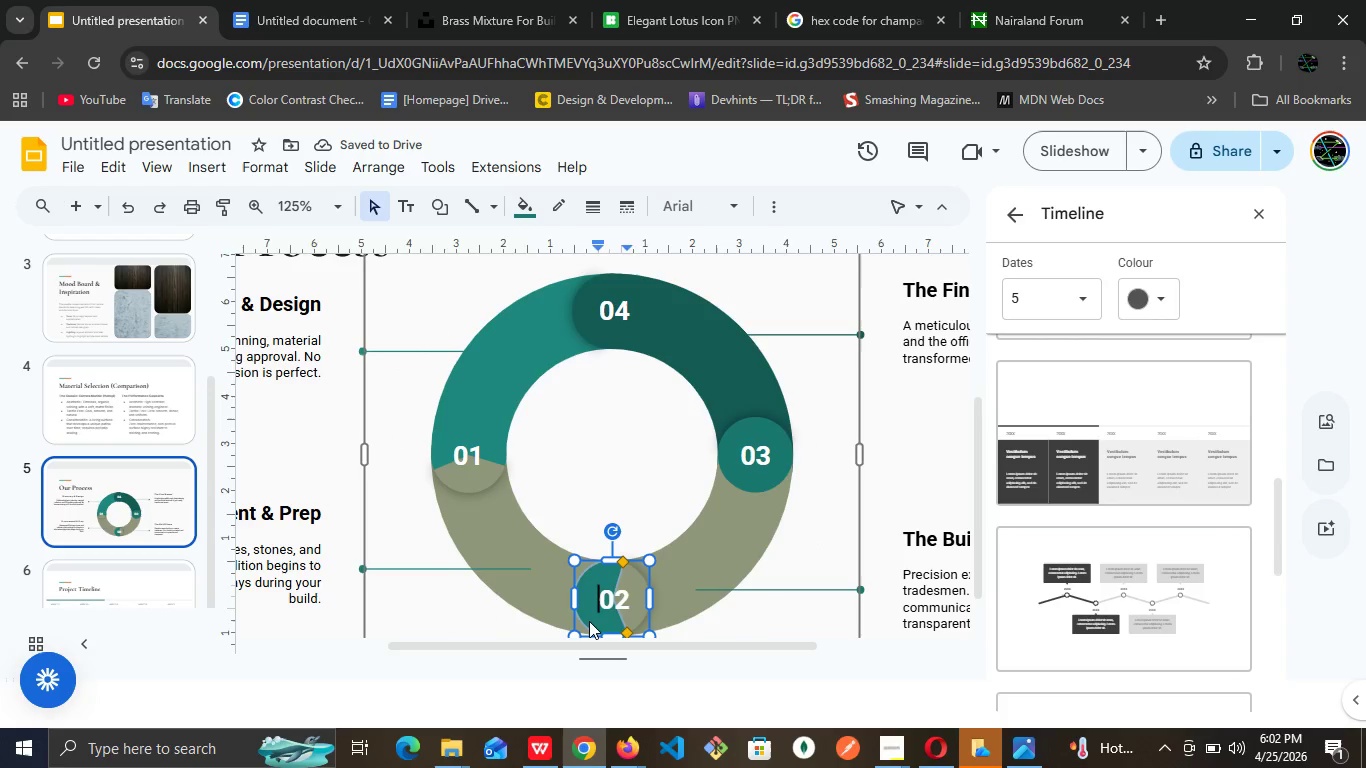 
triple_click([589, 621])
 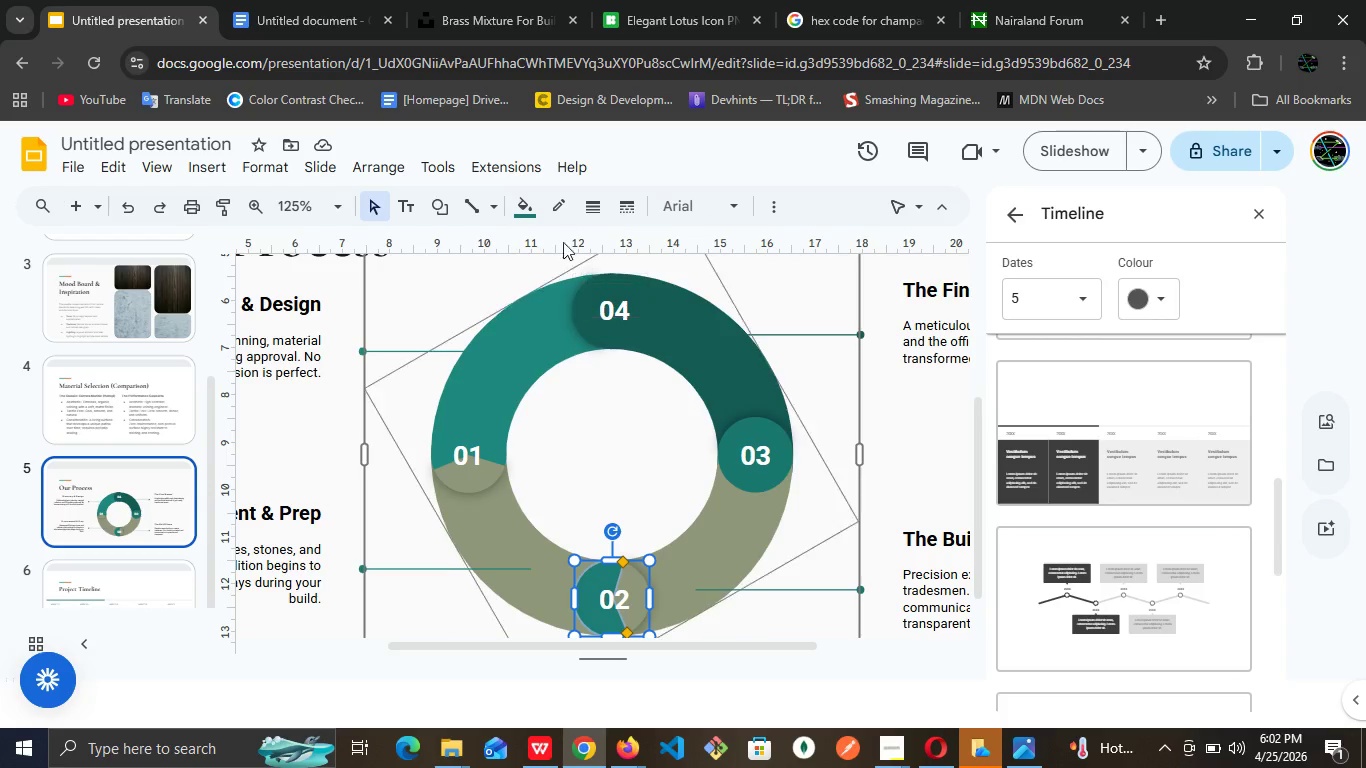 
left_click([523, 212])
 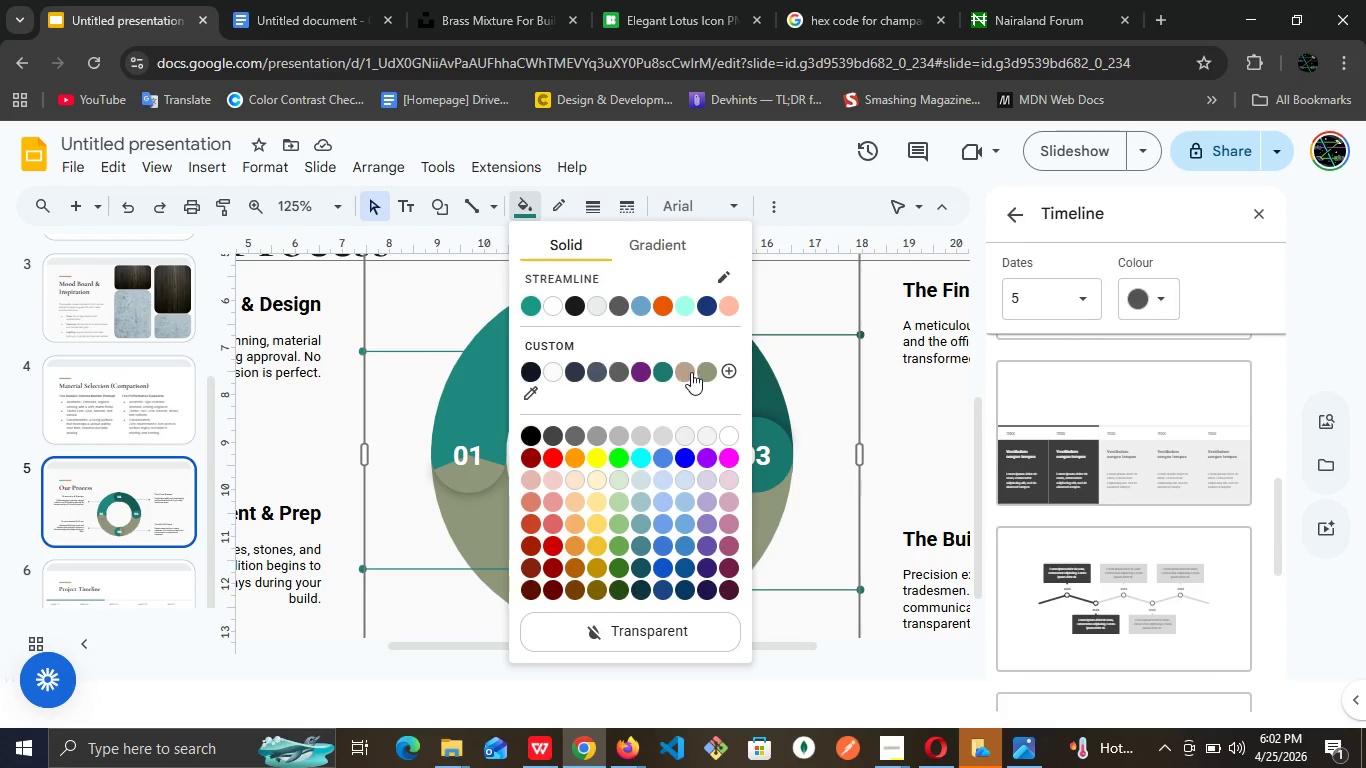 
left_click([702, 376])
 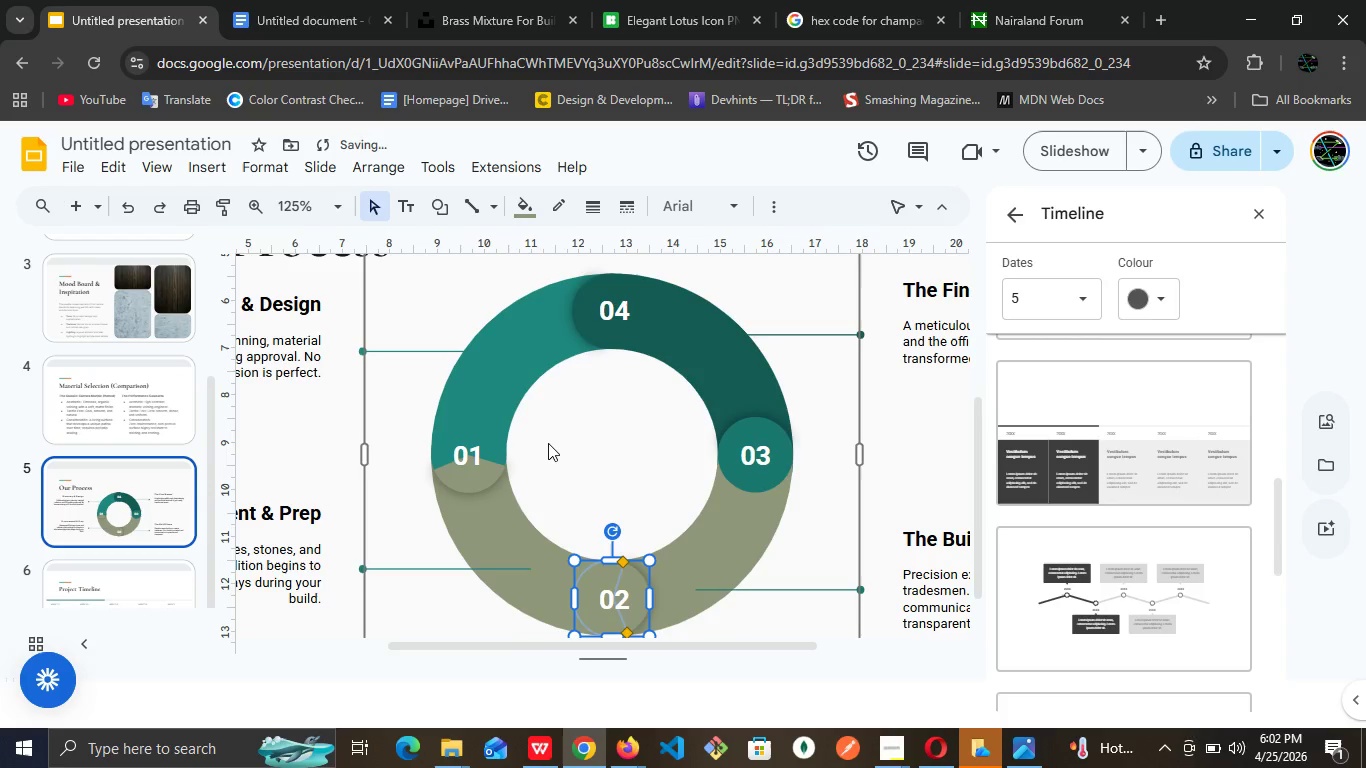 
left_click([547, 437])
 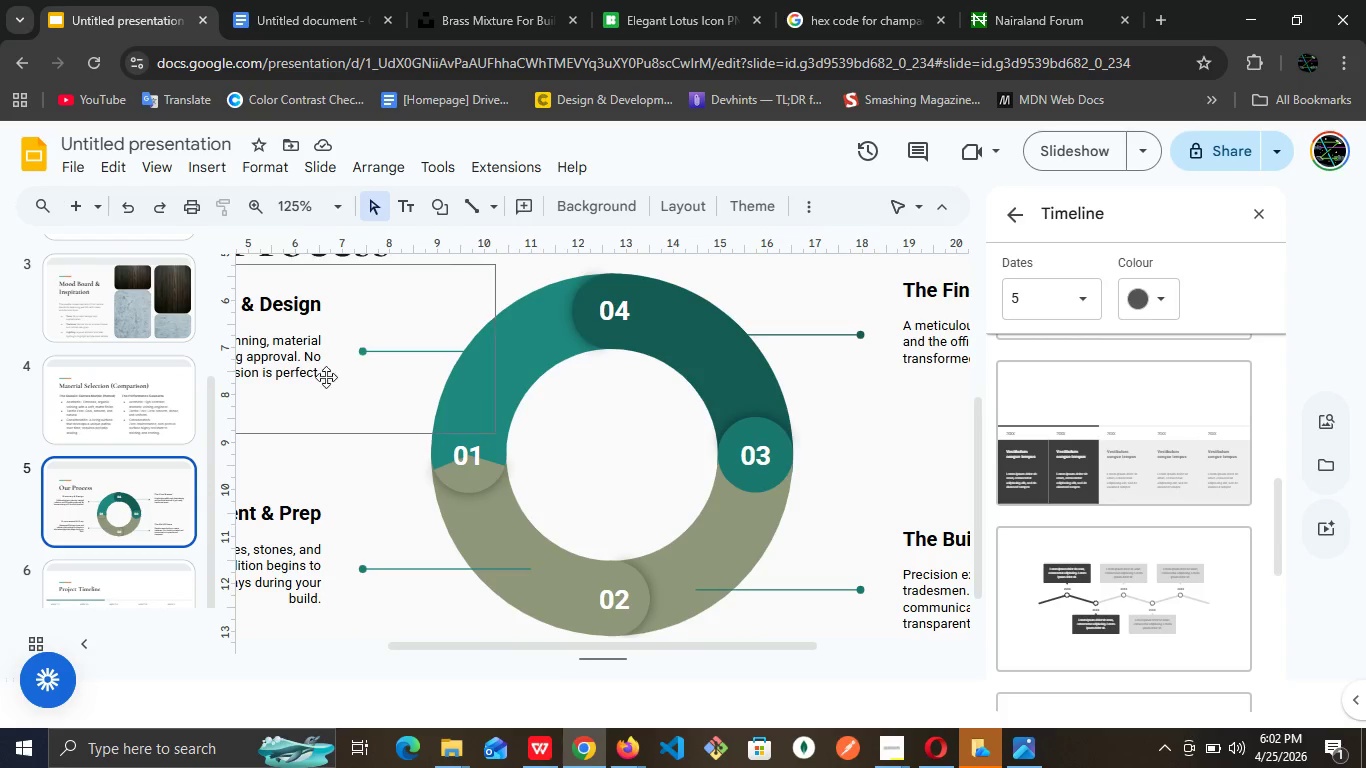 
wait(5.95)
 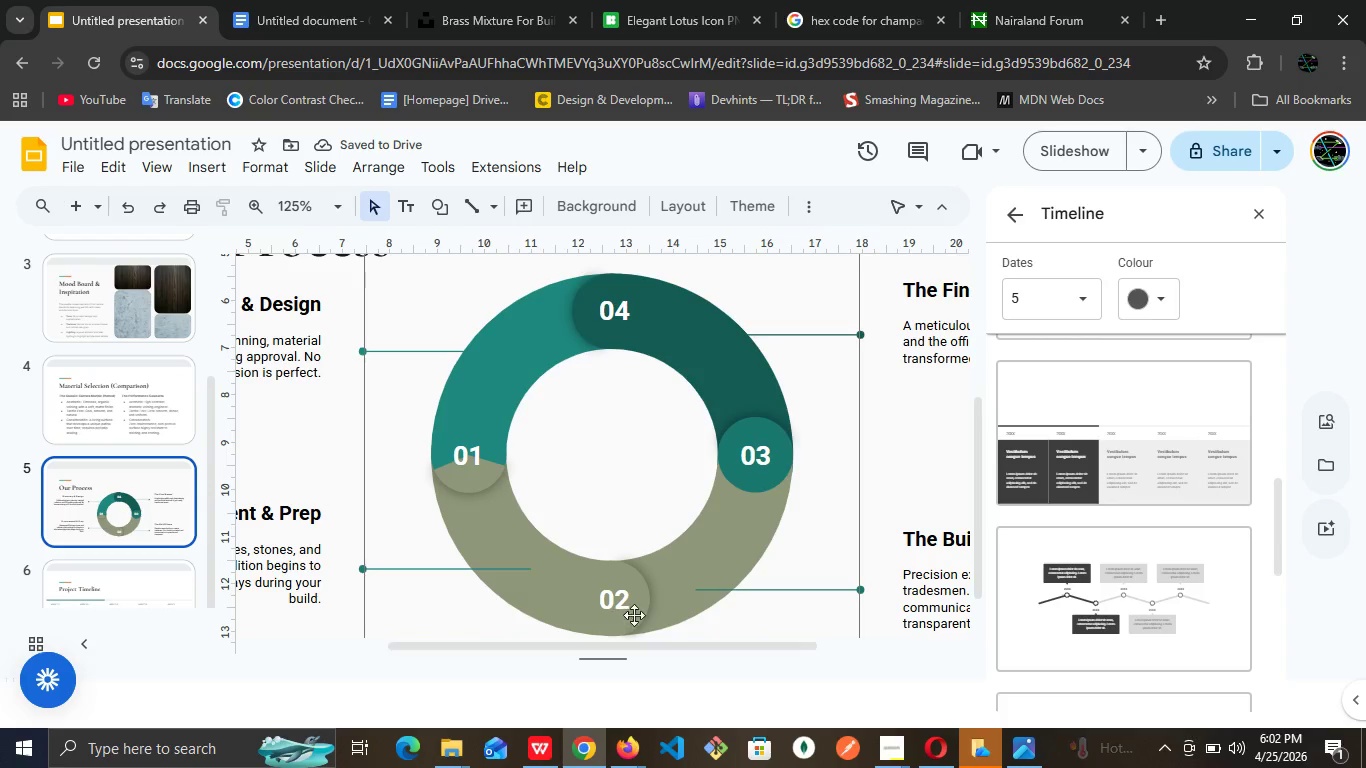 
left_click([490, 438])
 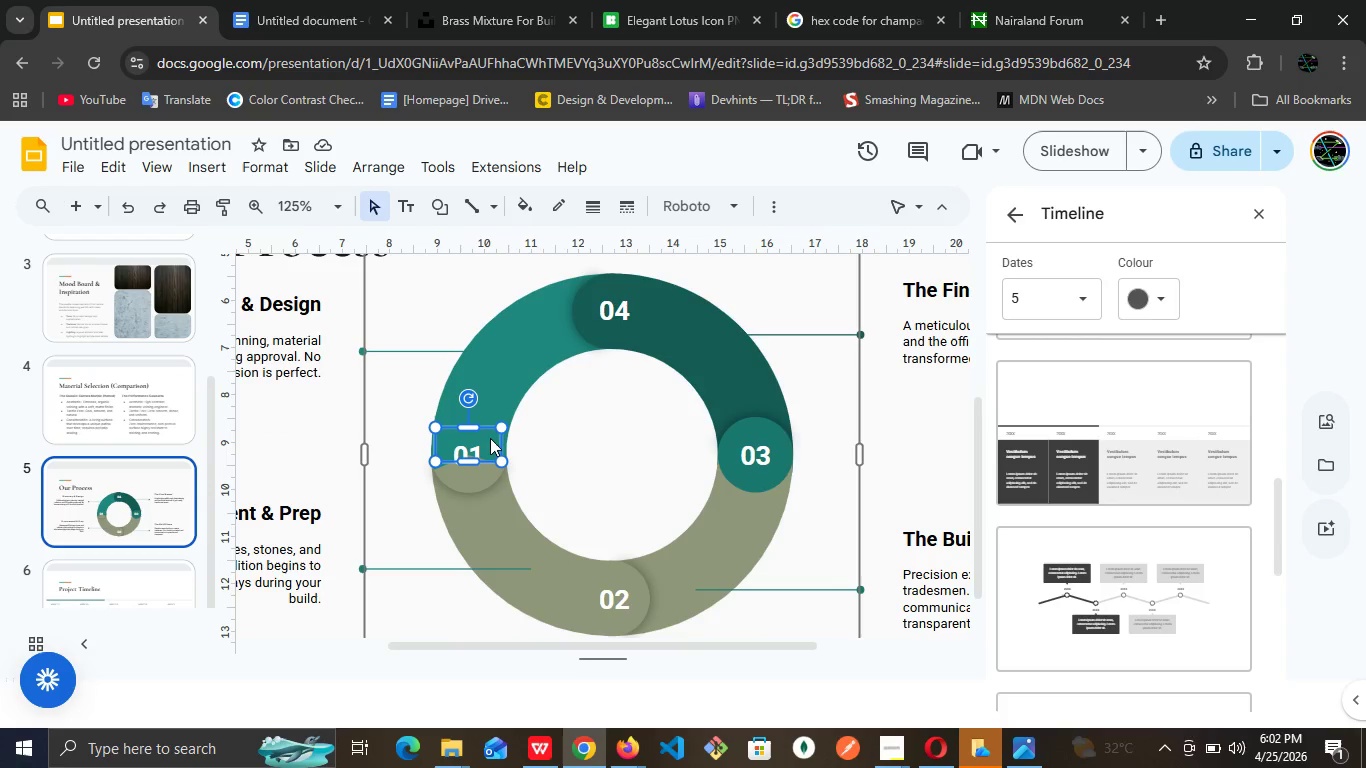 
double_click([490, 438])
 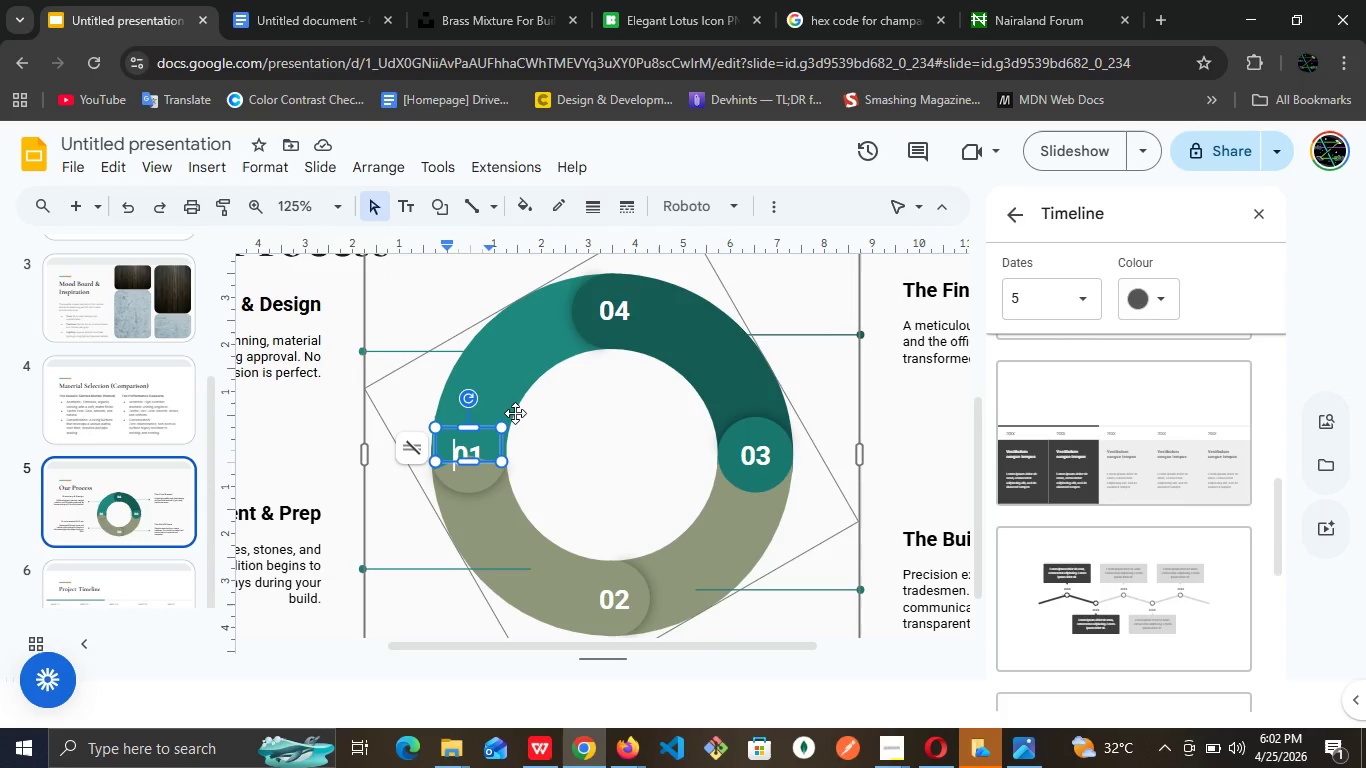 
left_click([515, 413])
 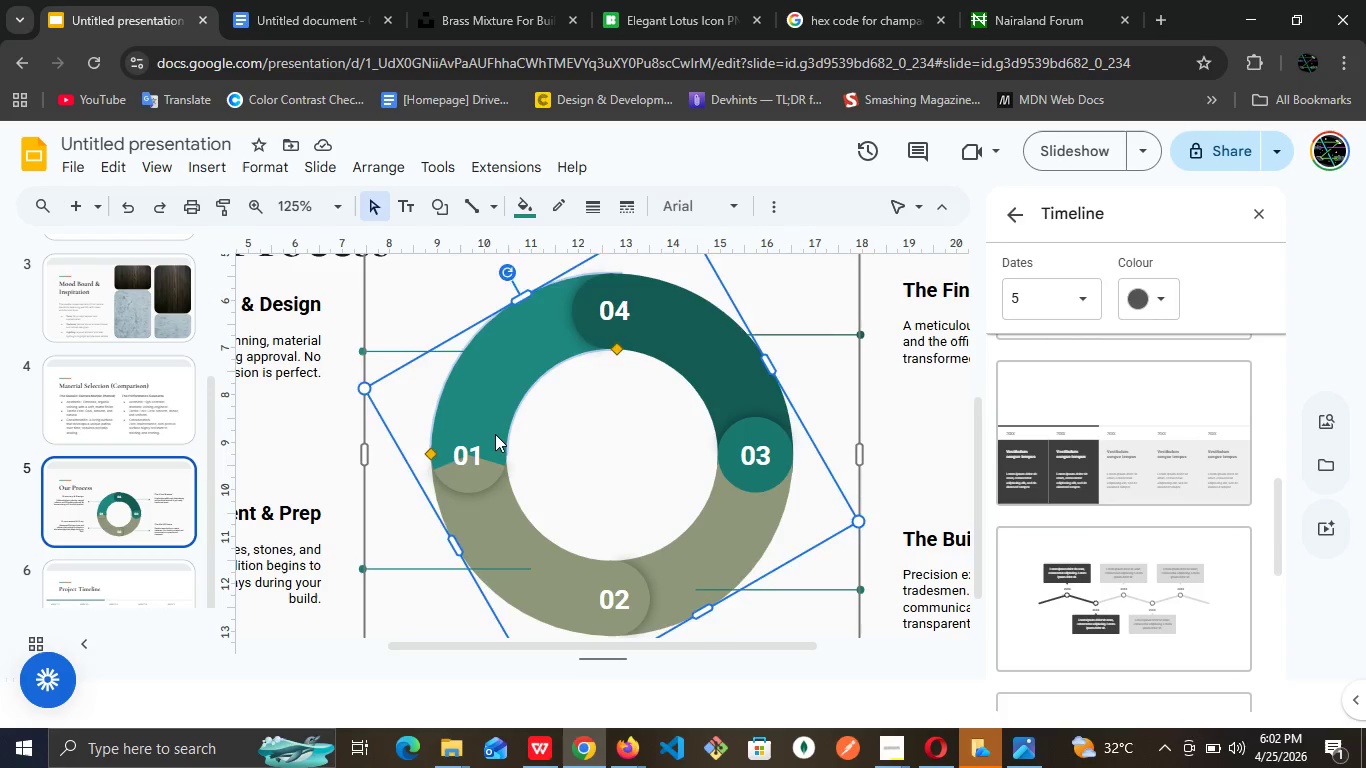 
double_click([495, 434])
 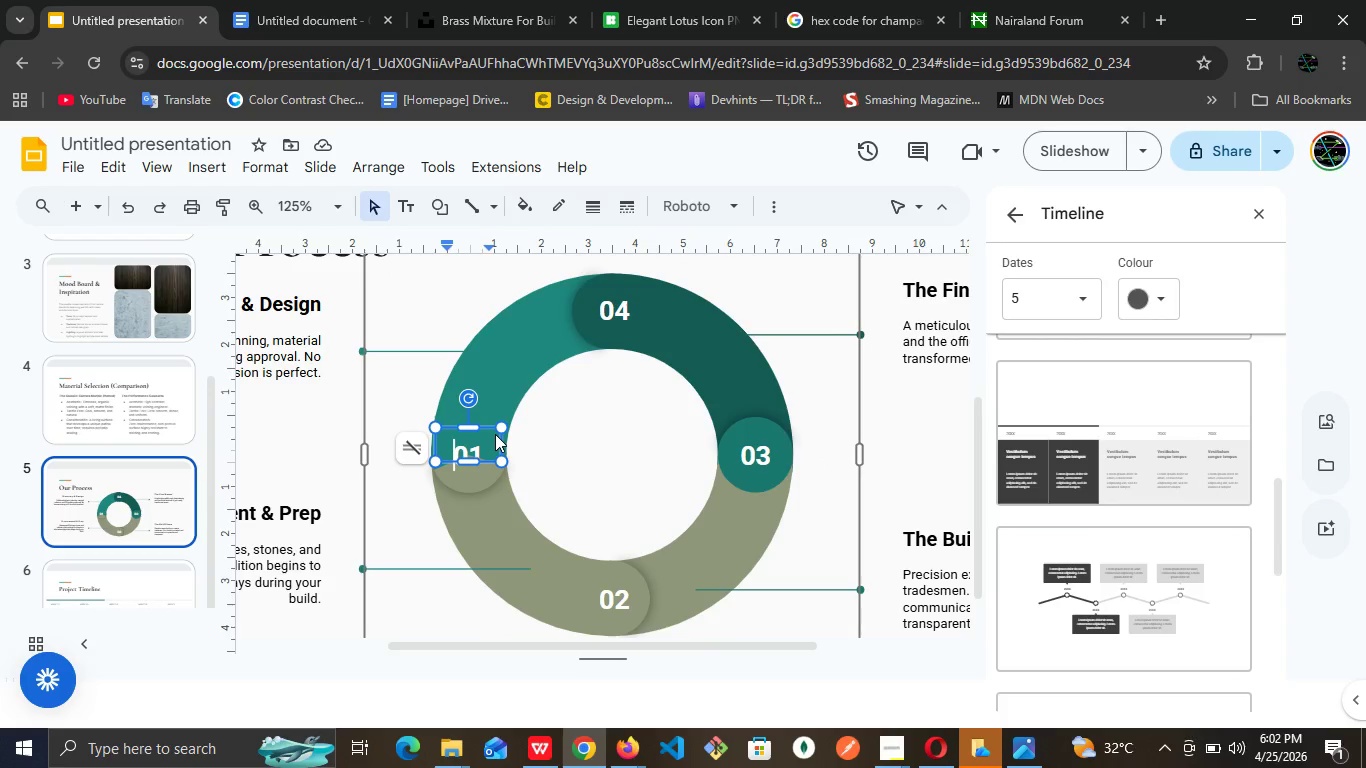 
triple_click([495, 434])
 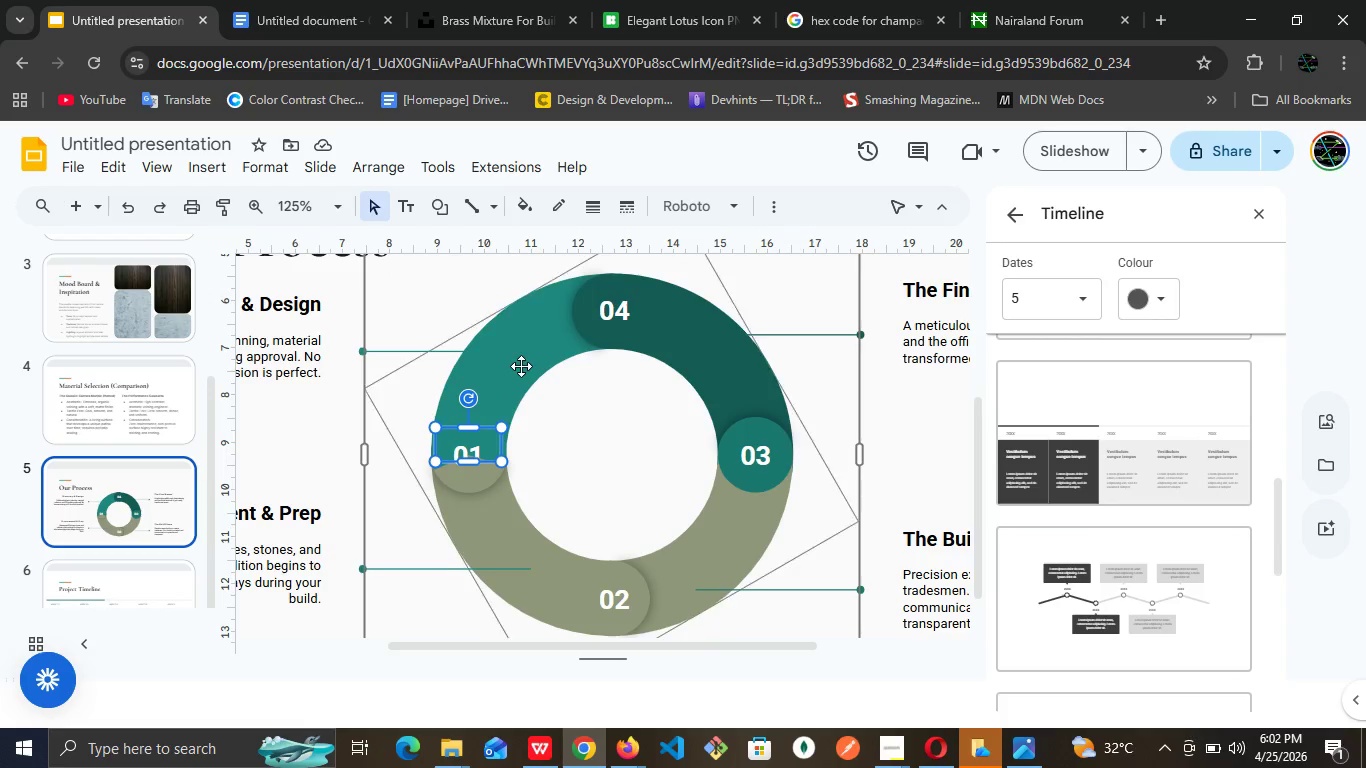 
double_click([521, 367])
 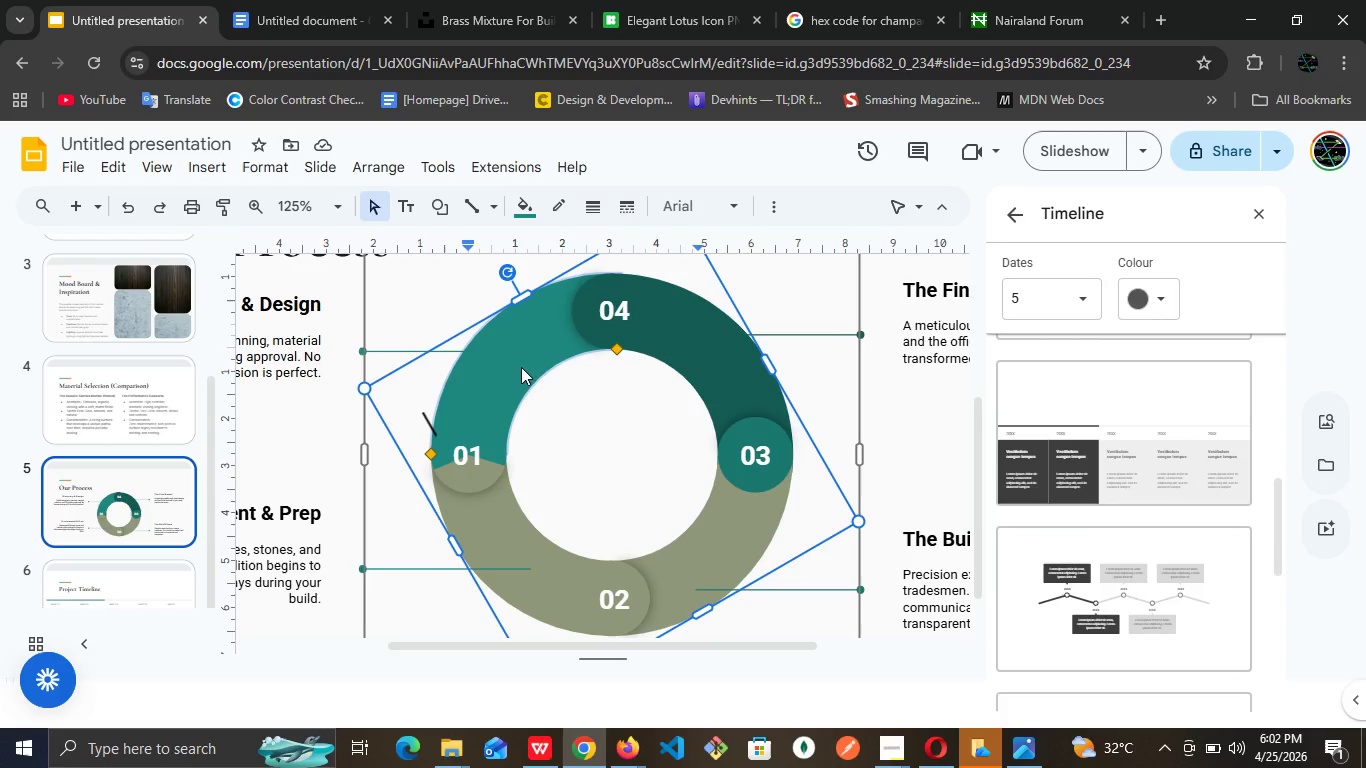 
triple_click([521, 367])
 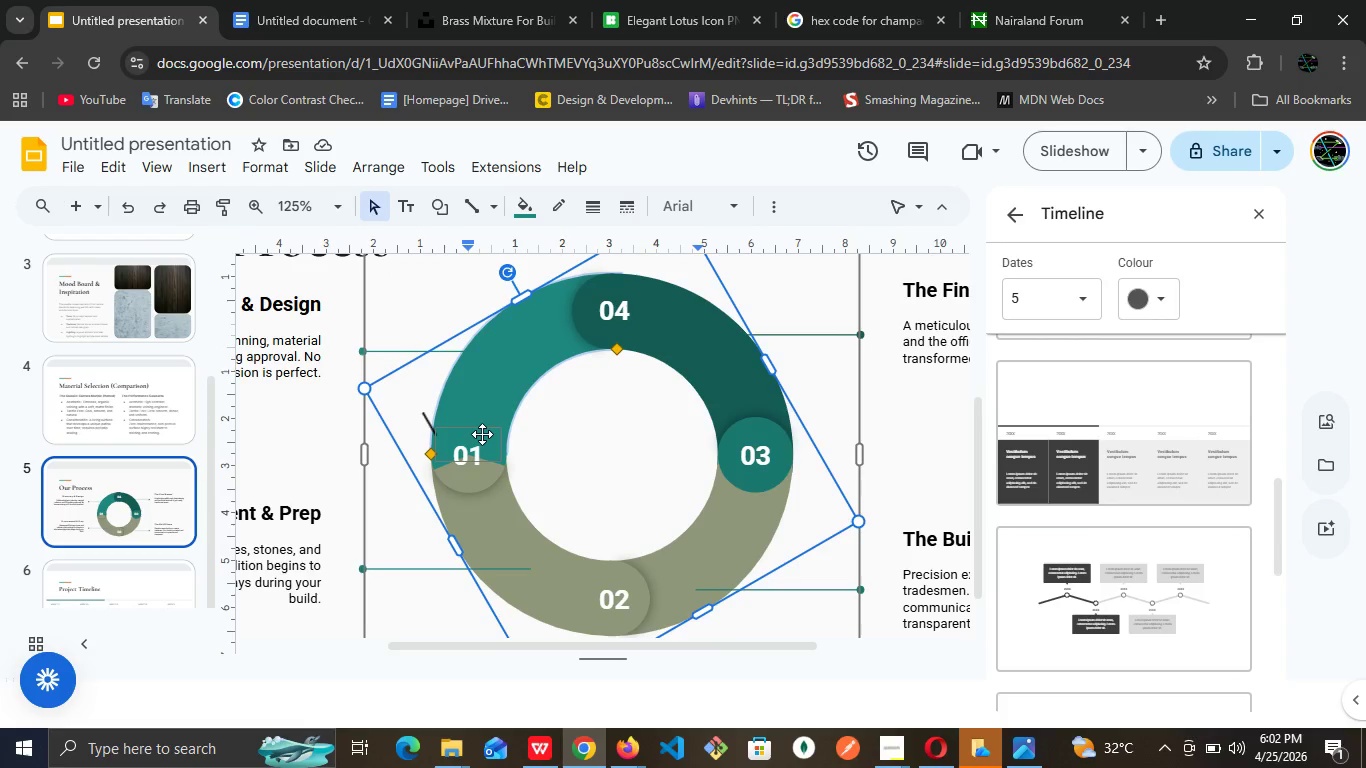 
left_click([482, 434])
 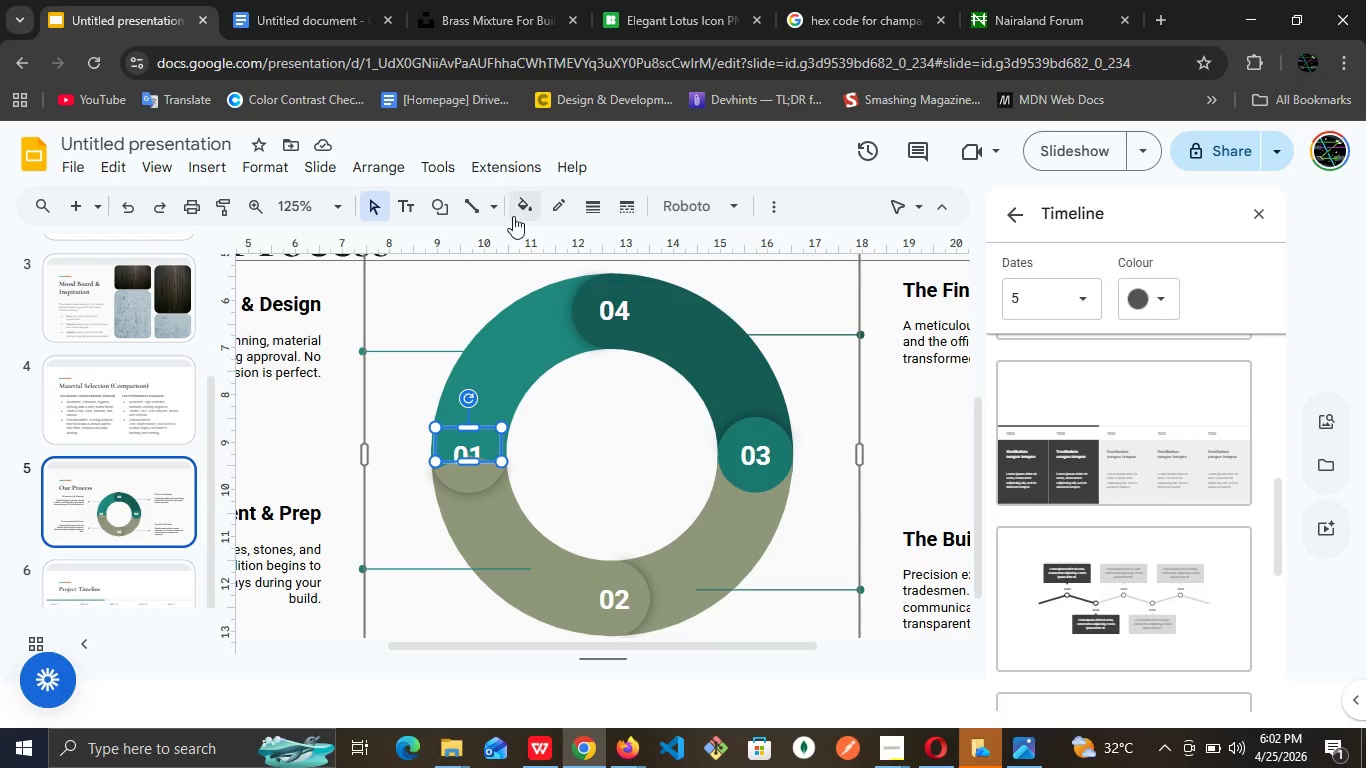 
left_click([513, 216])
 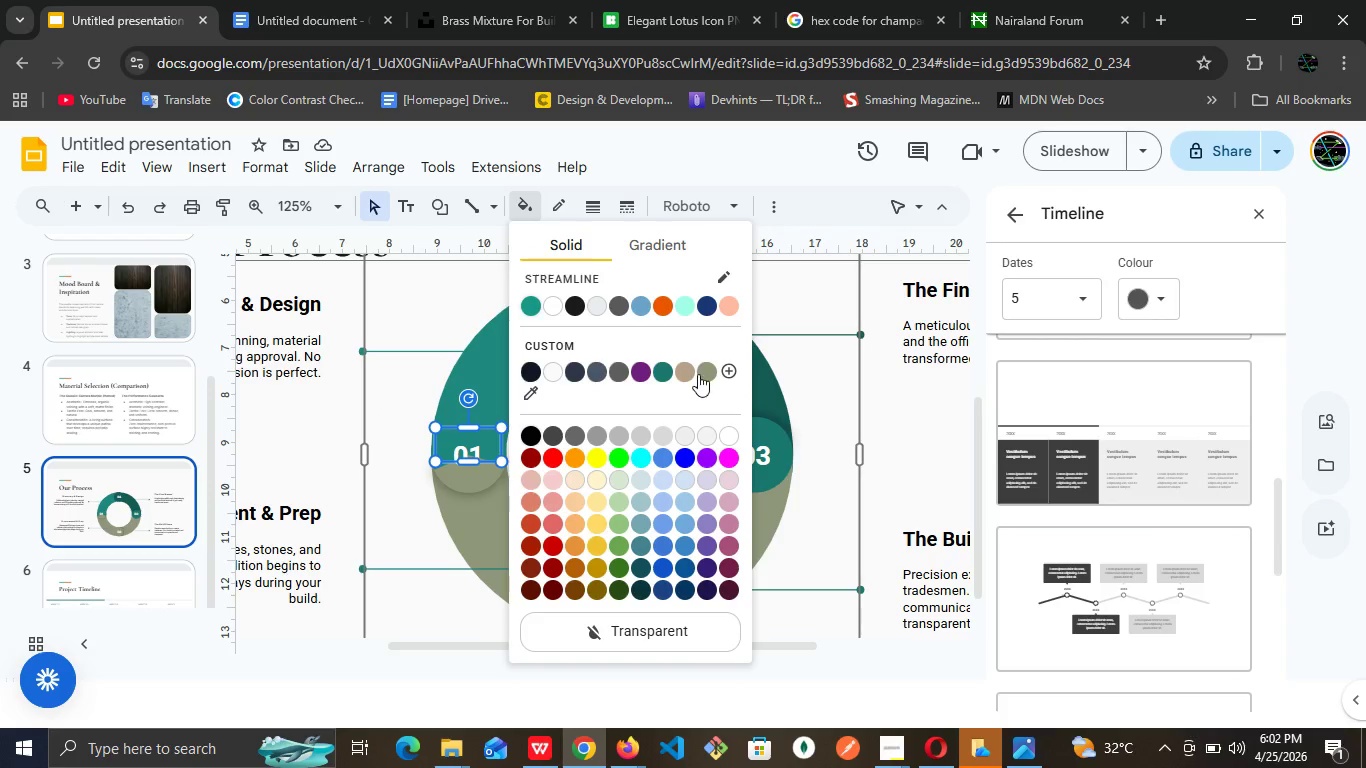 
left_click([698, 374])
 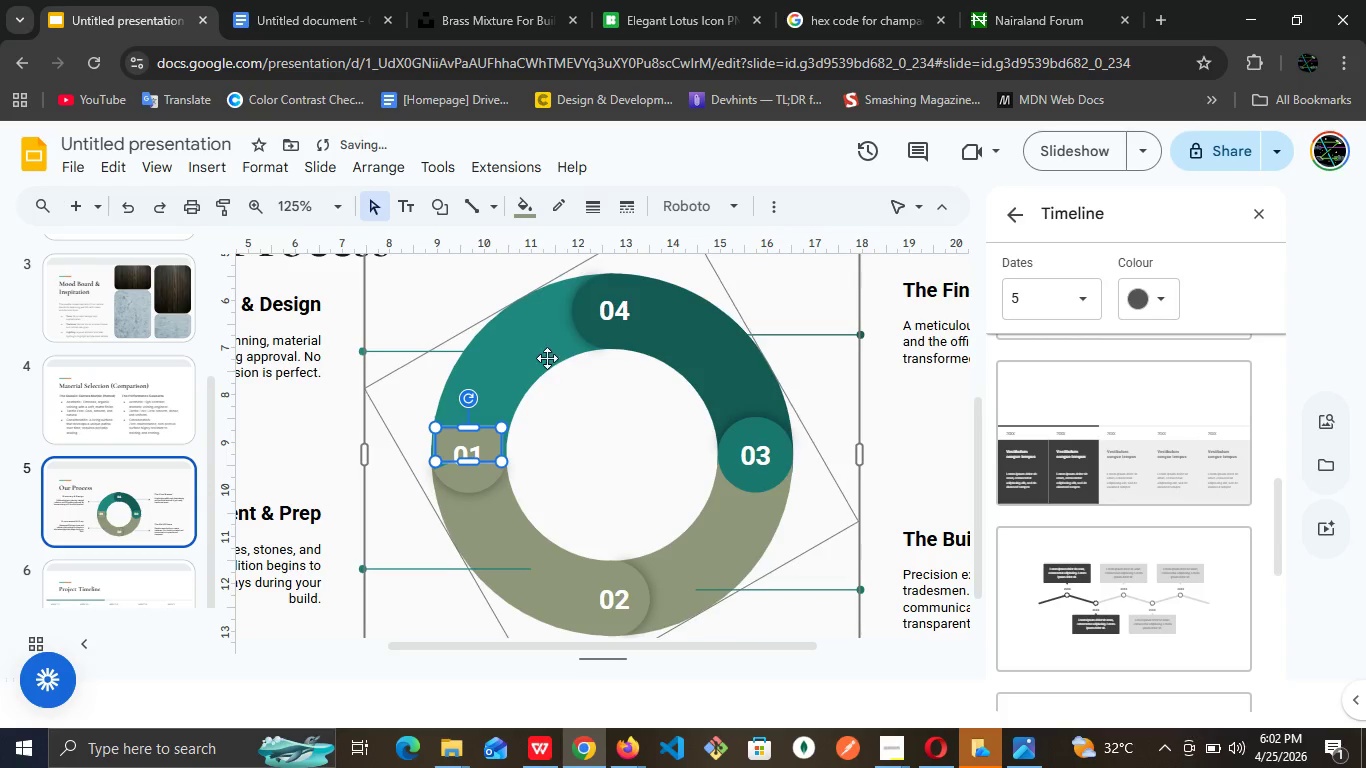 
left_click([522, 356])
 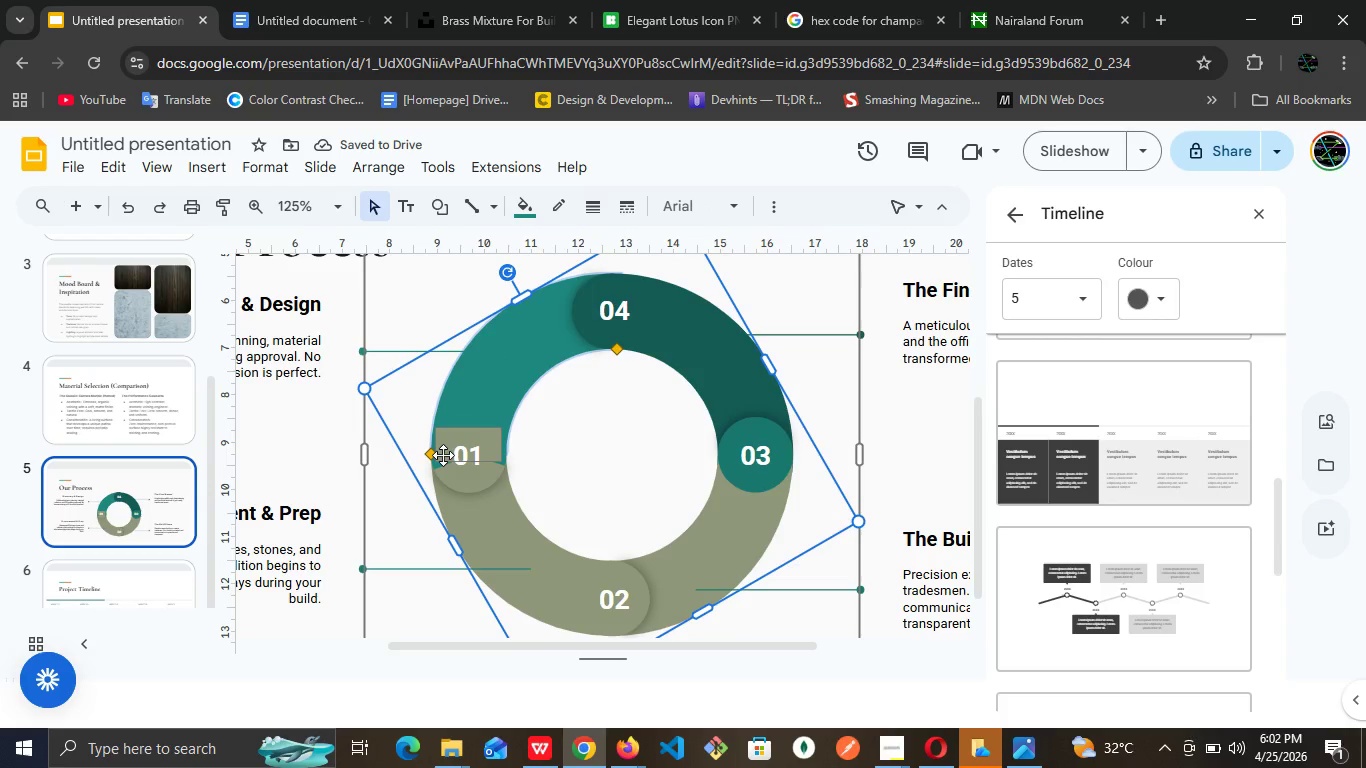 
left_click([443, 455])
 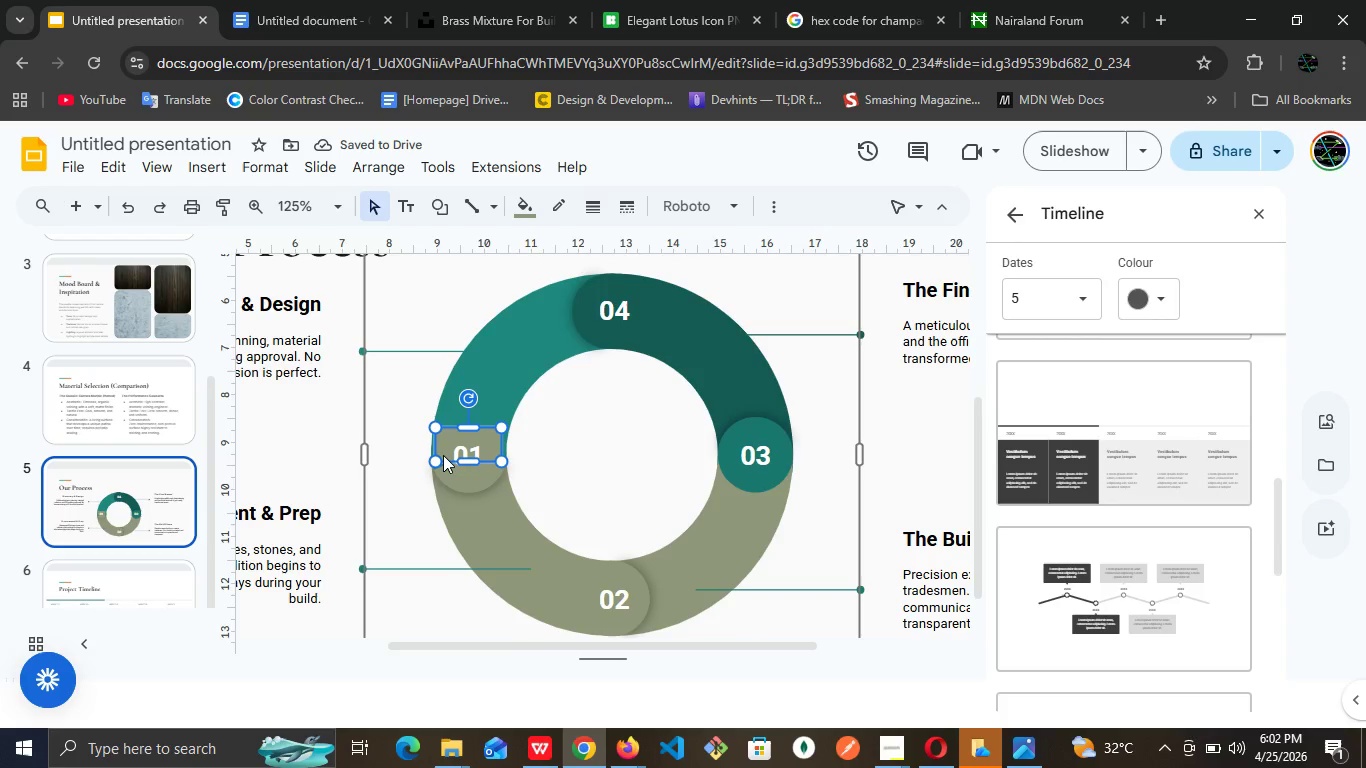 
double_click([443, 455])
 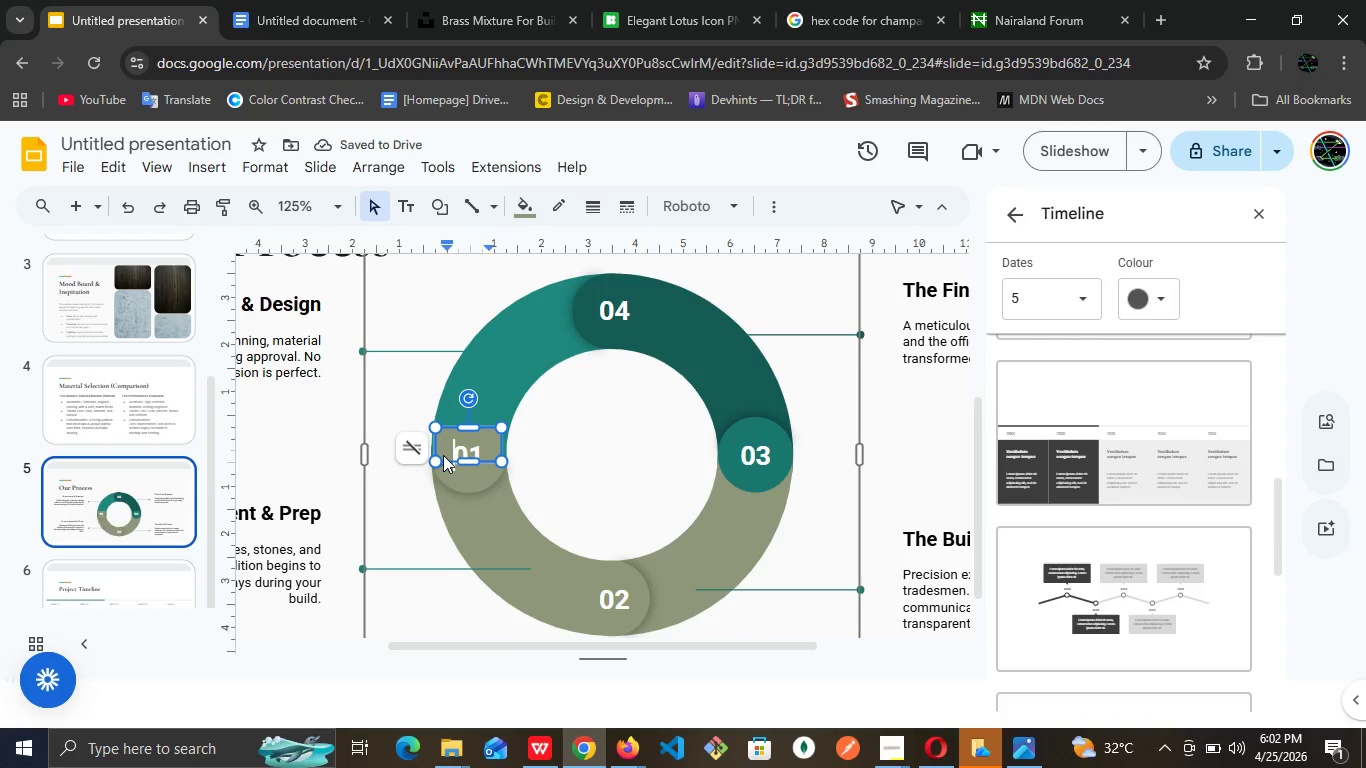 
triple_click([443, 455])
 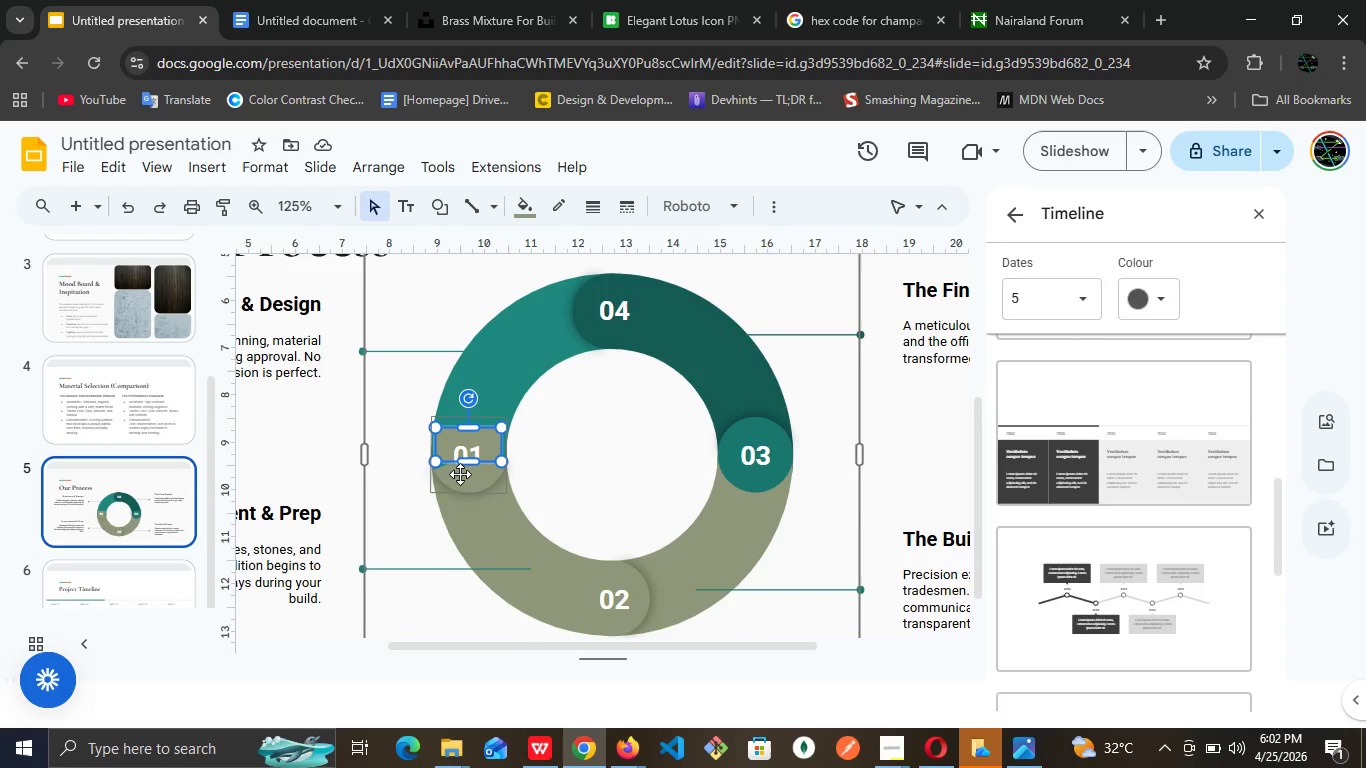 
key(Control+Z)
 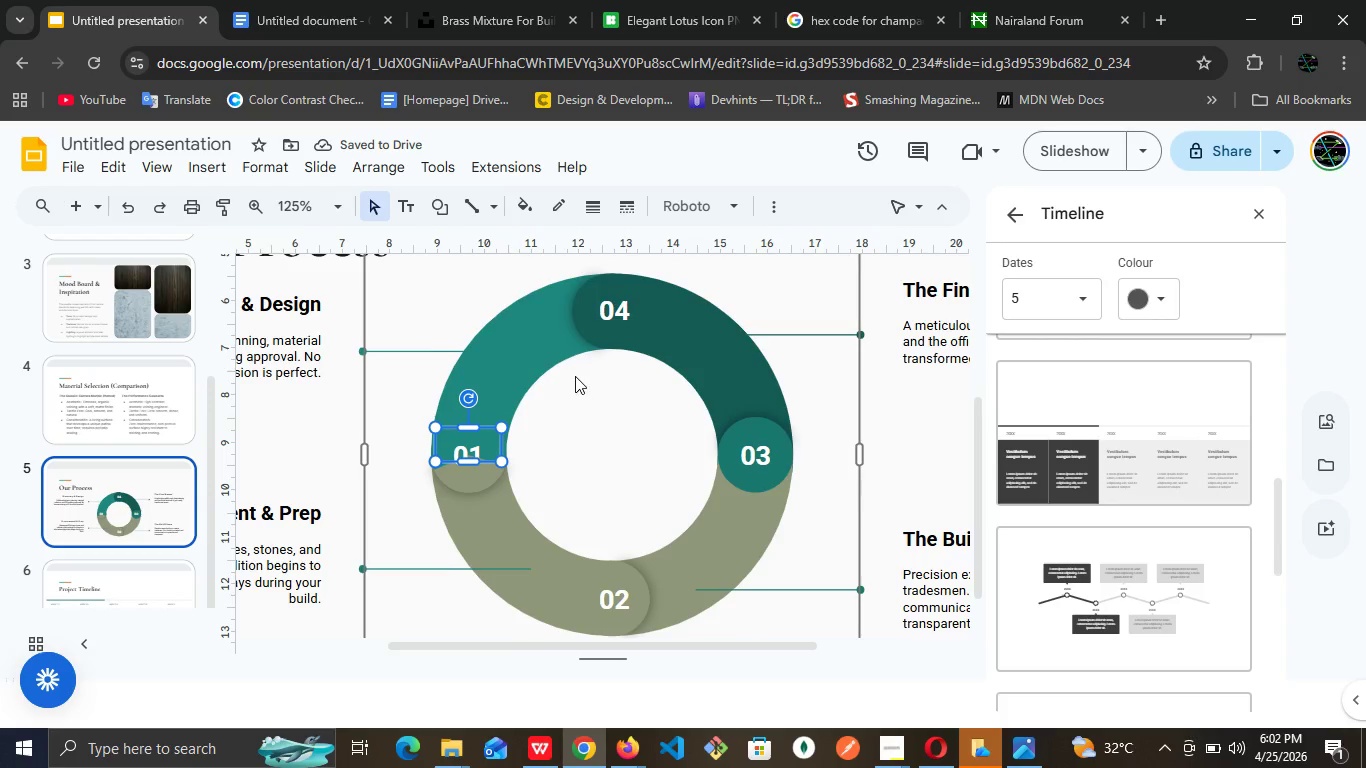 
left_click([506, 343])
 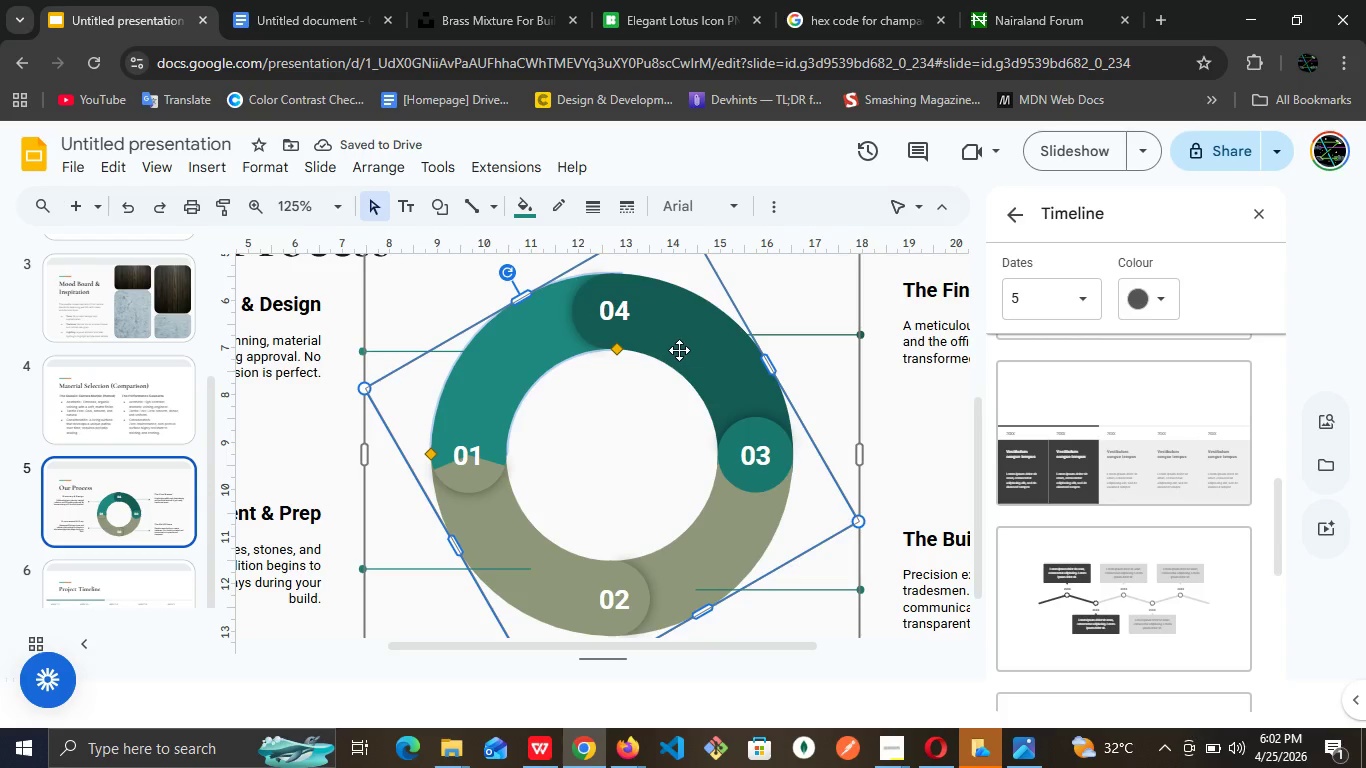 
double_click([679, 350])
 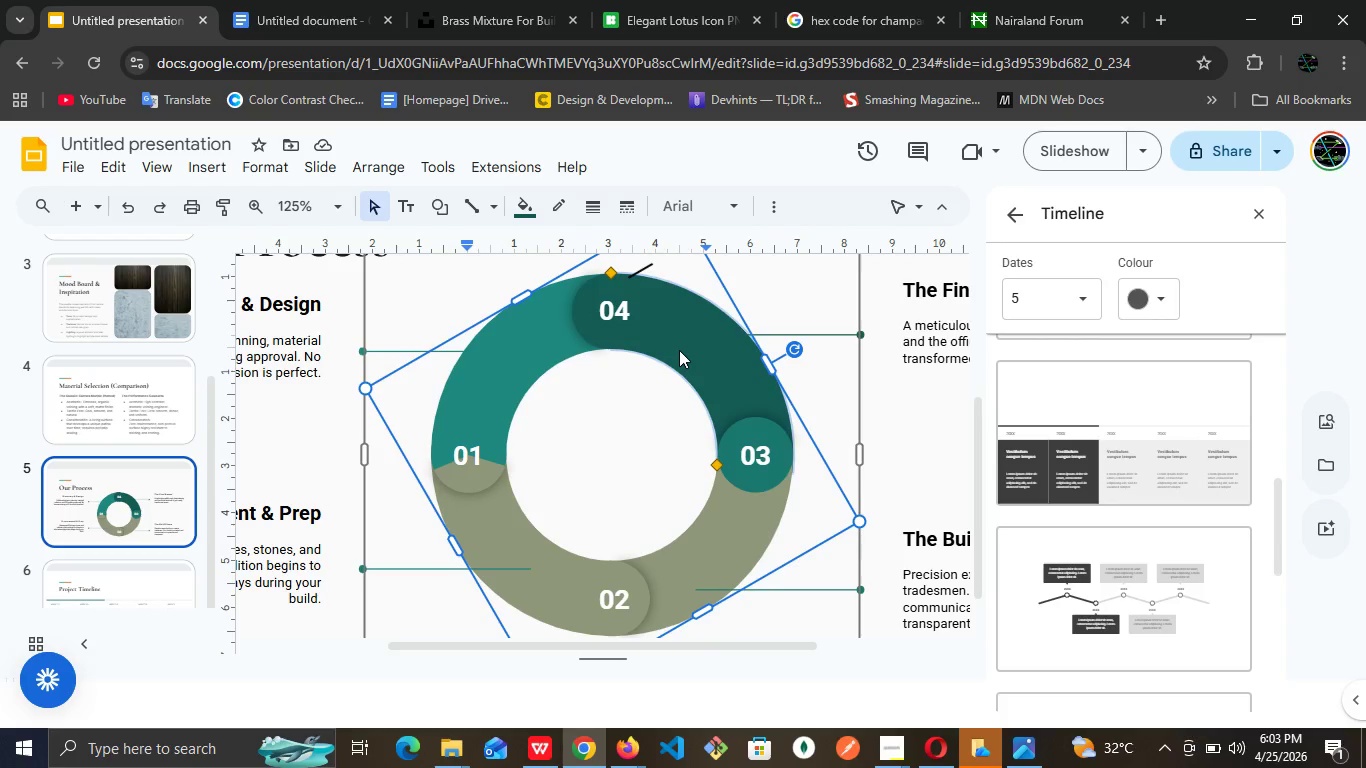 
double_click([679, 350])
 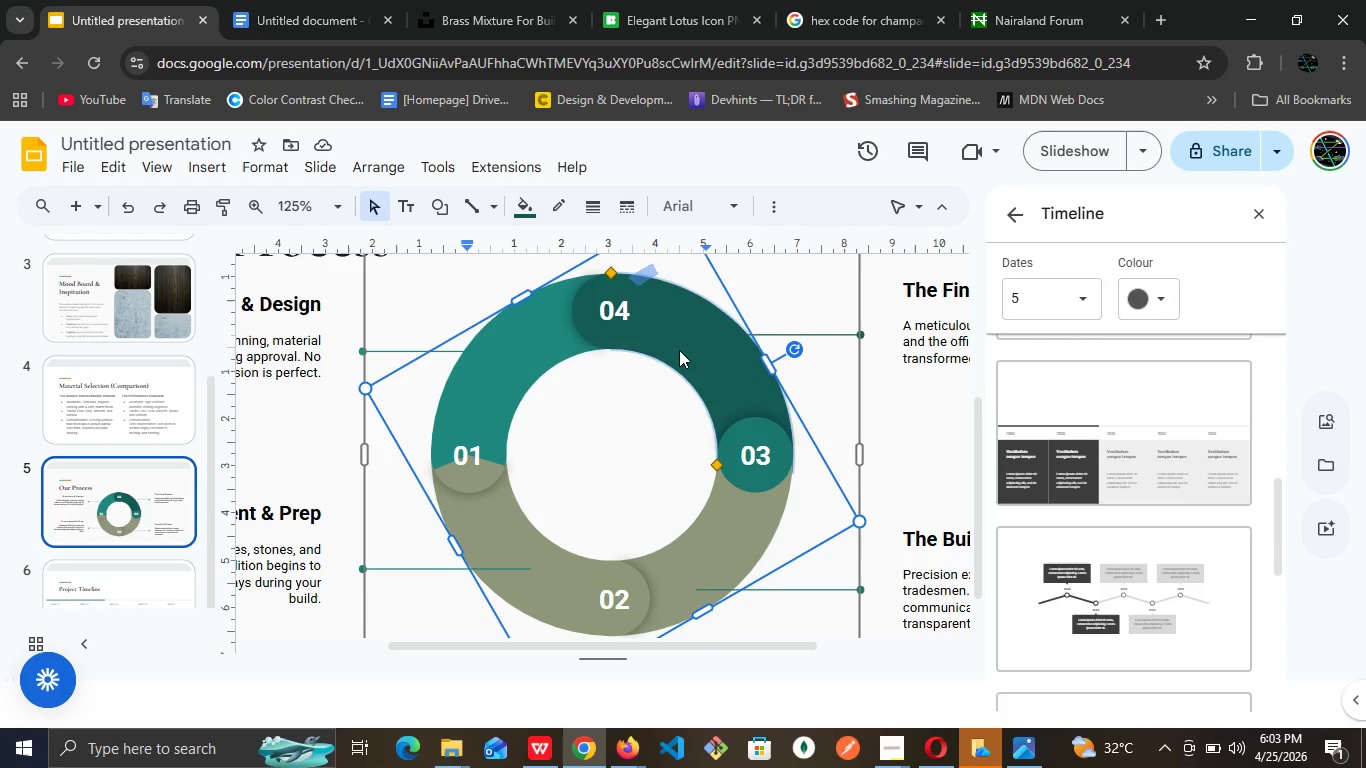 
triple_click([679, 350])
 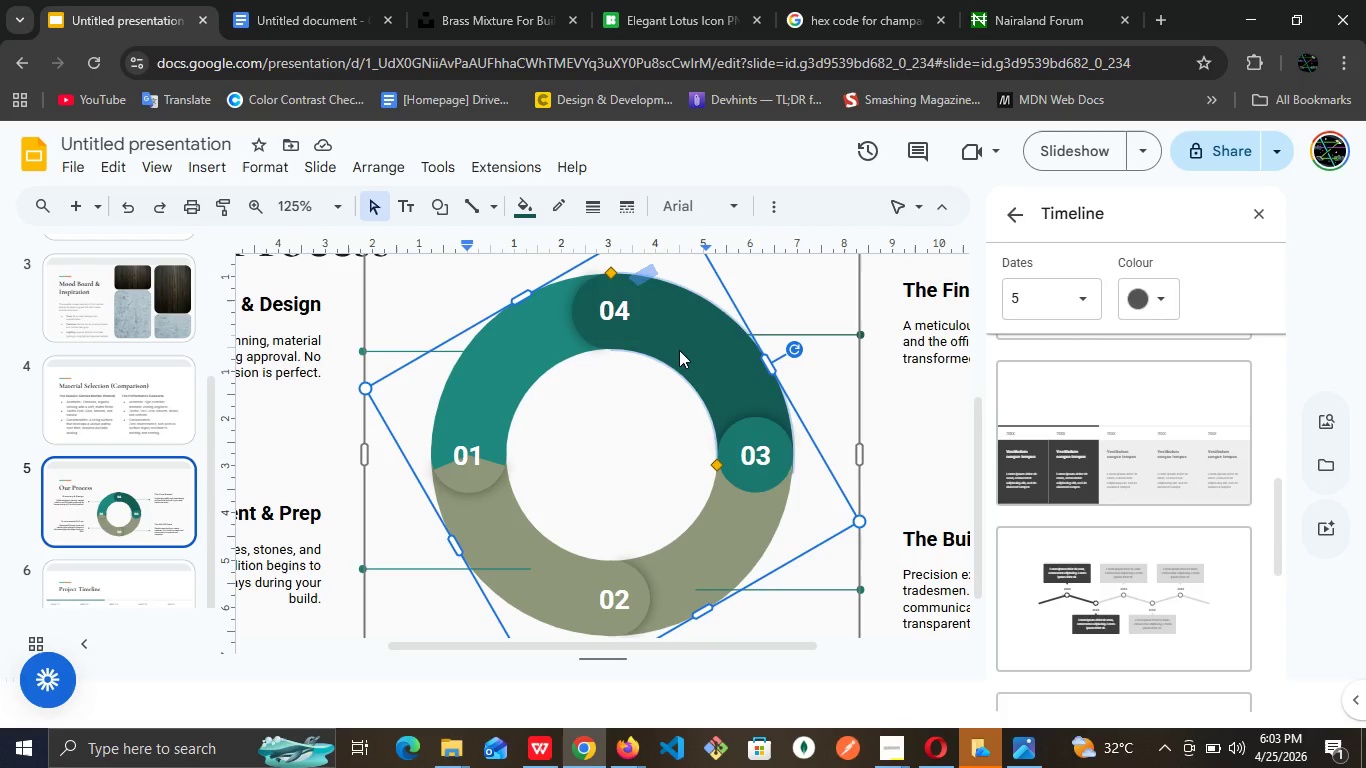 
triple_click([679, 350])
 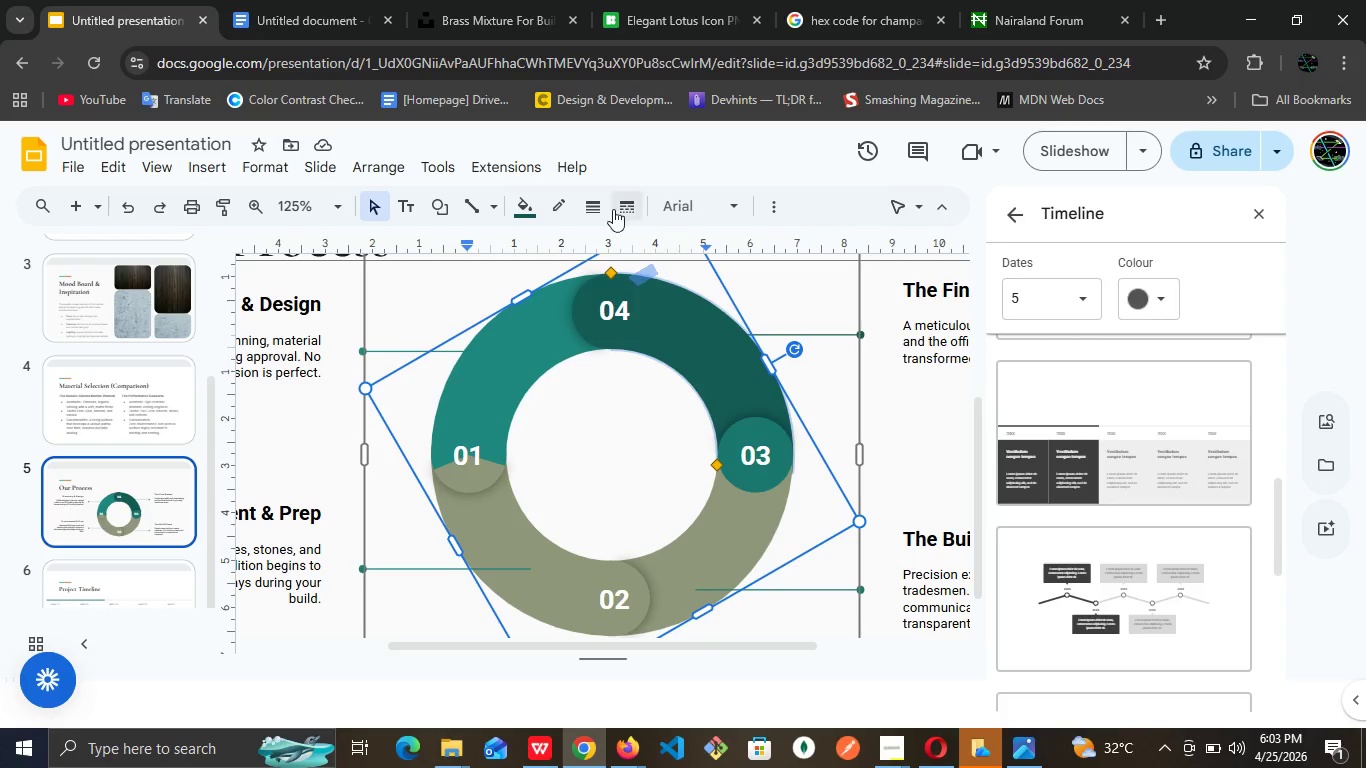 
left_click([535, 207])
 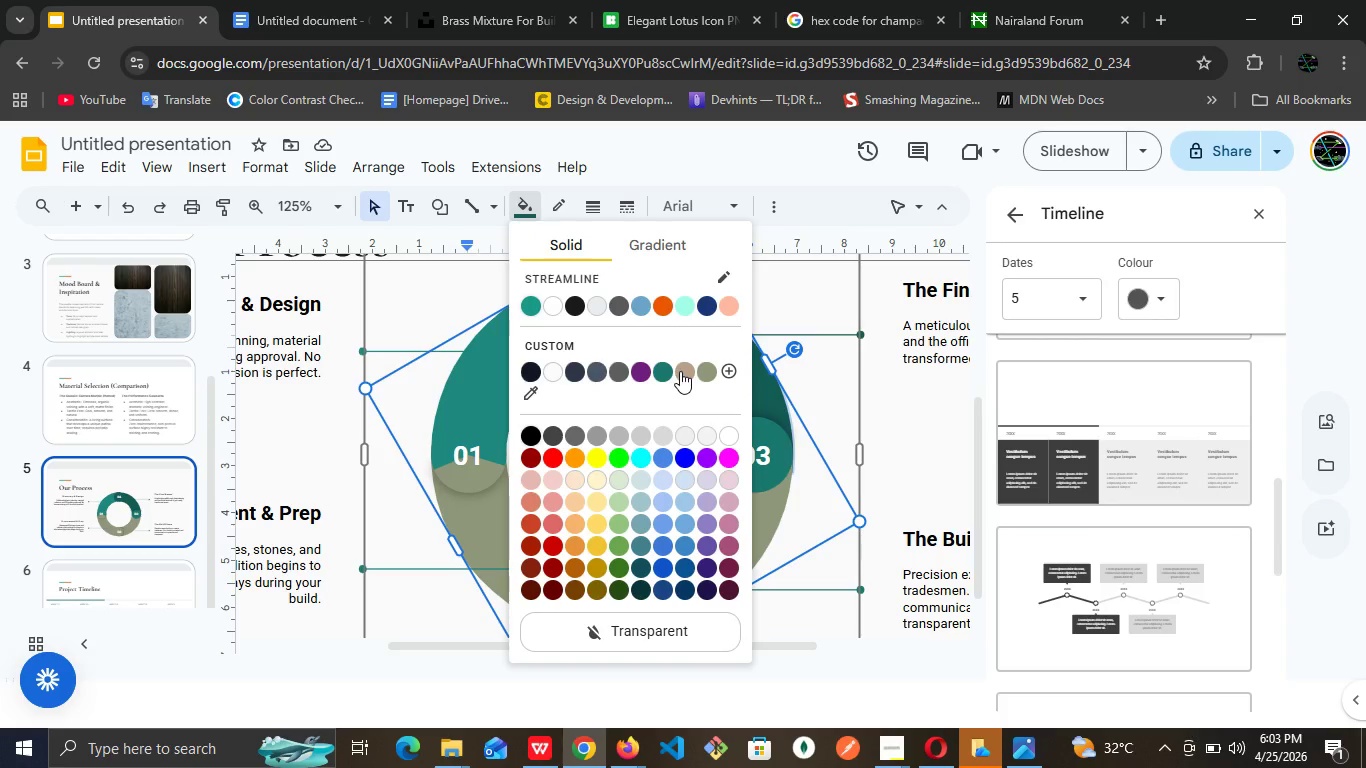 
left_click([681, 370])
 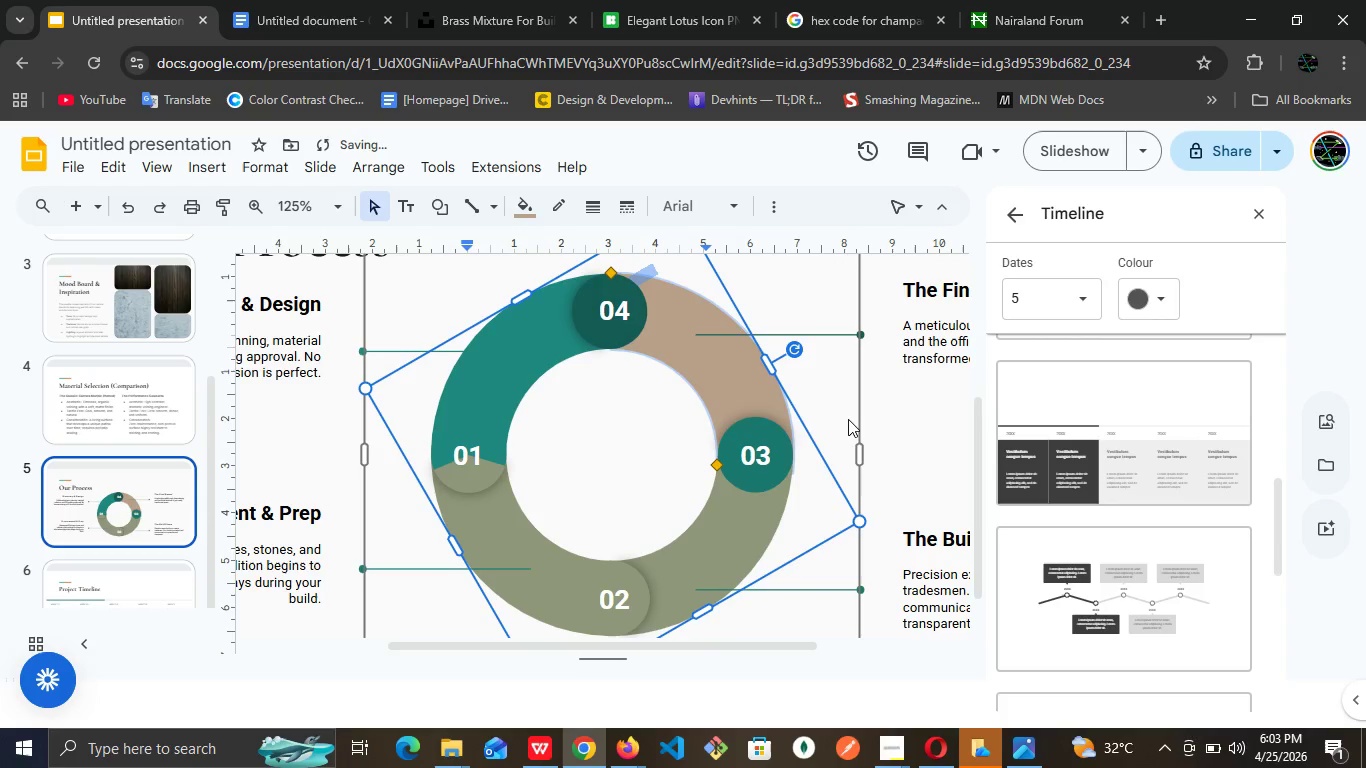 
left_click([832, 416])
 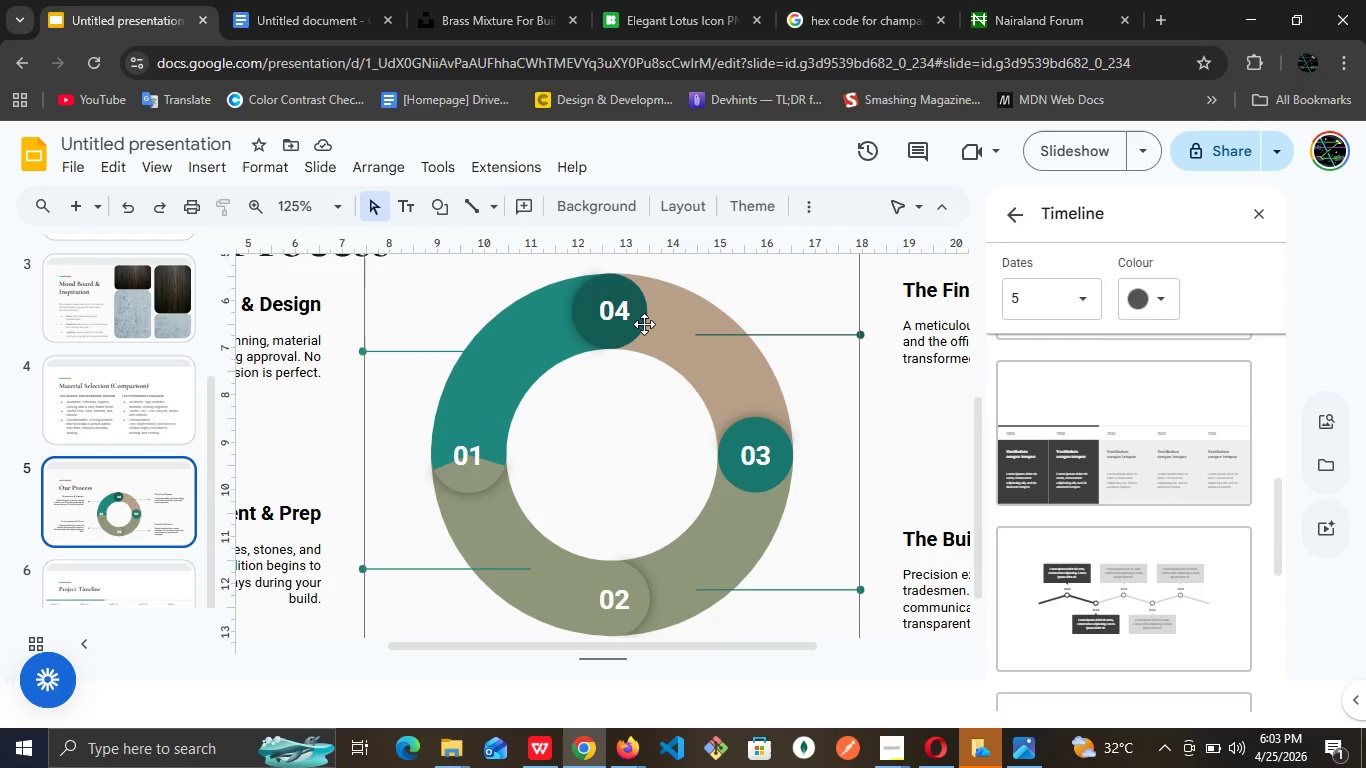 
wait(6.24)
 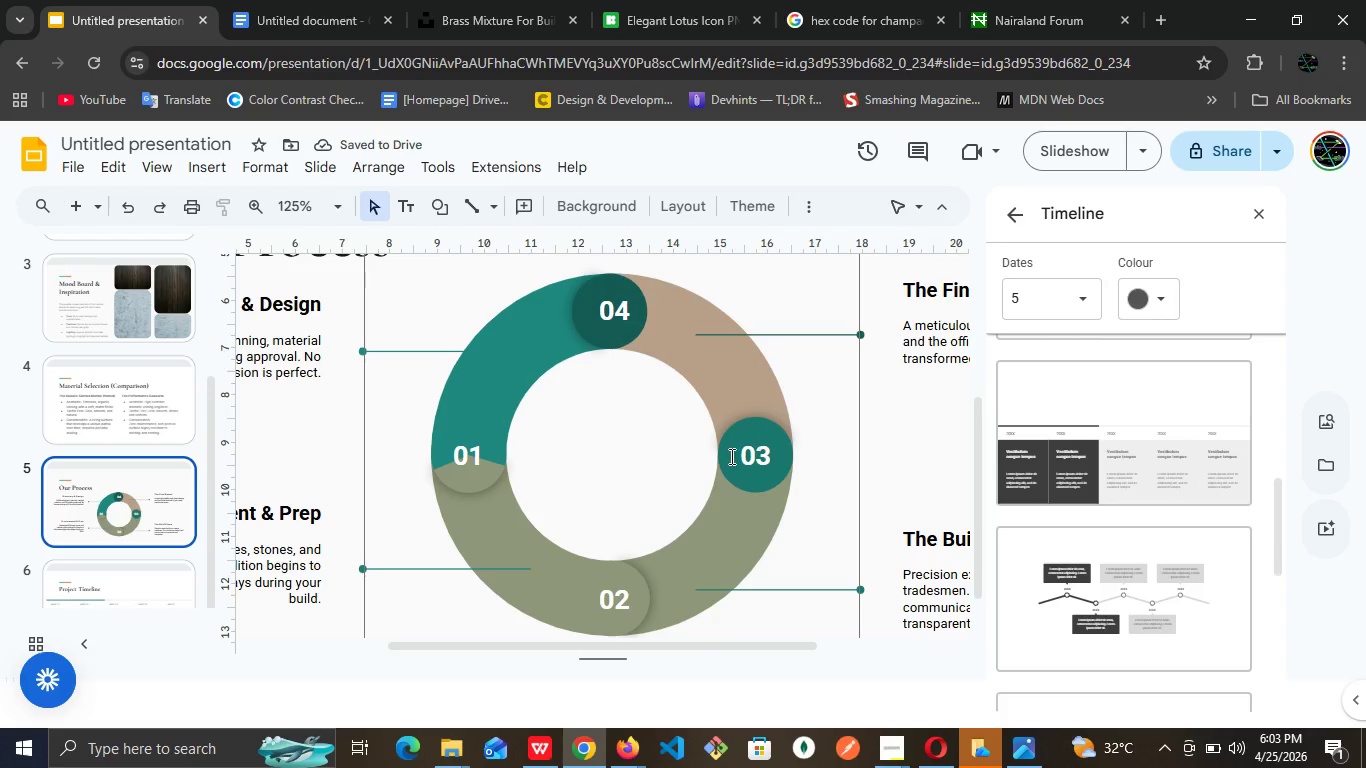 
left_click([641, 324])
 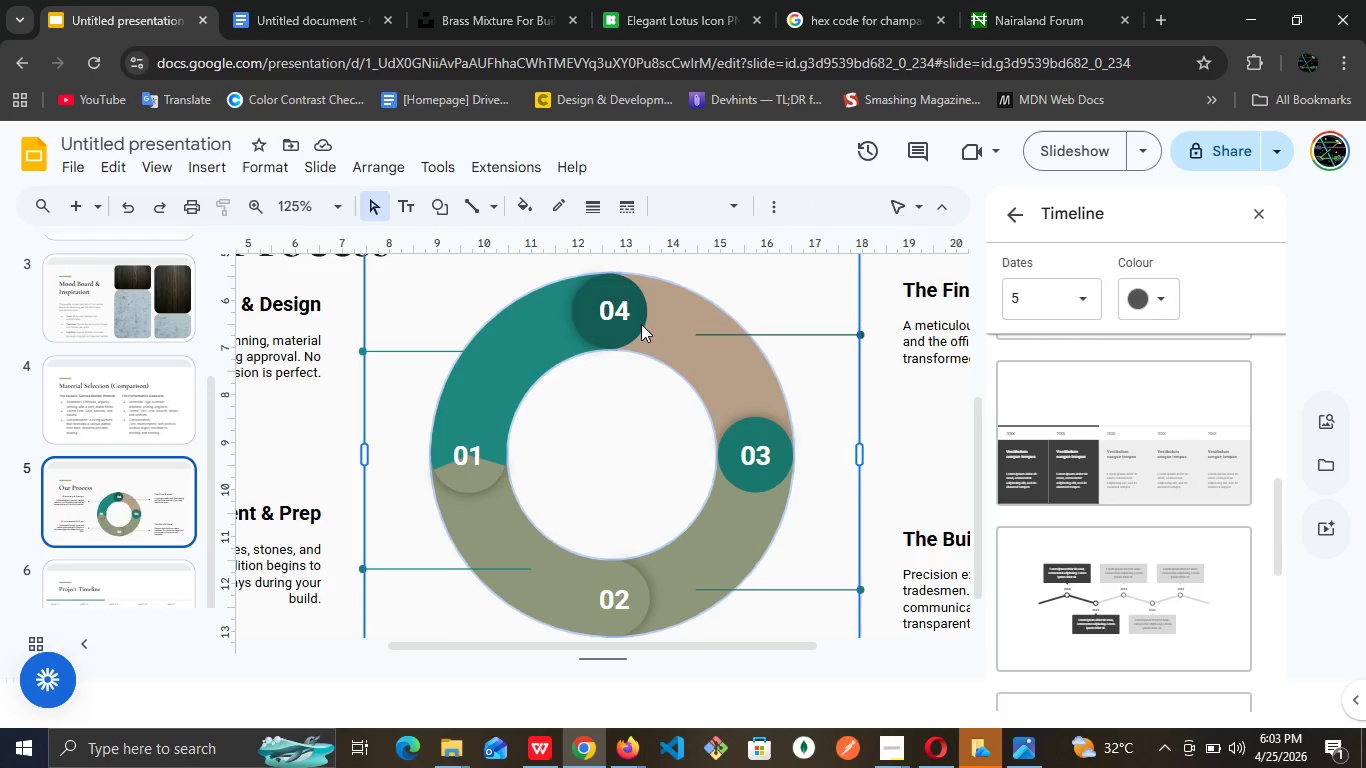 
double_click([641, 324])
 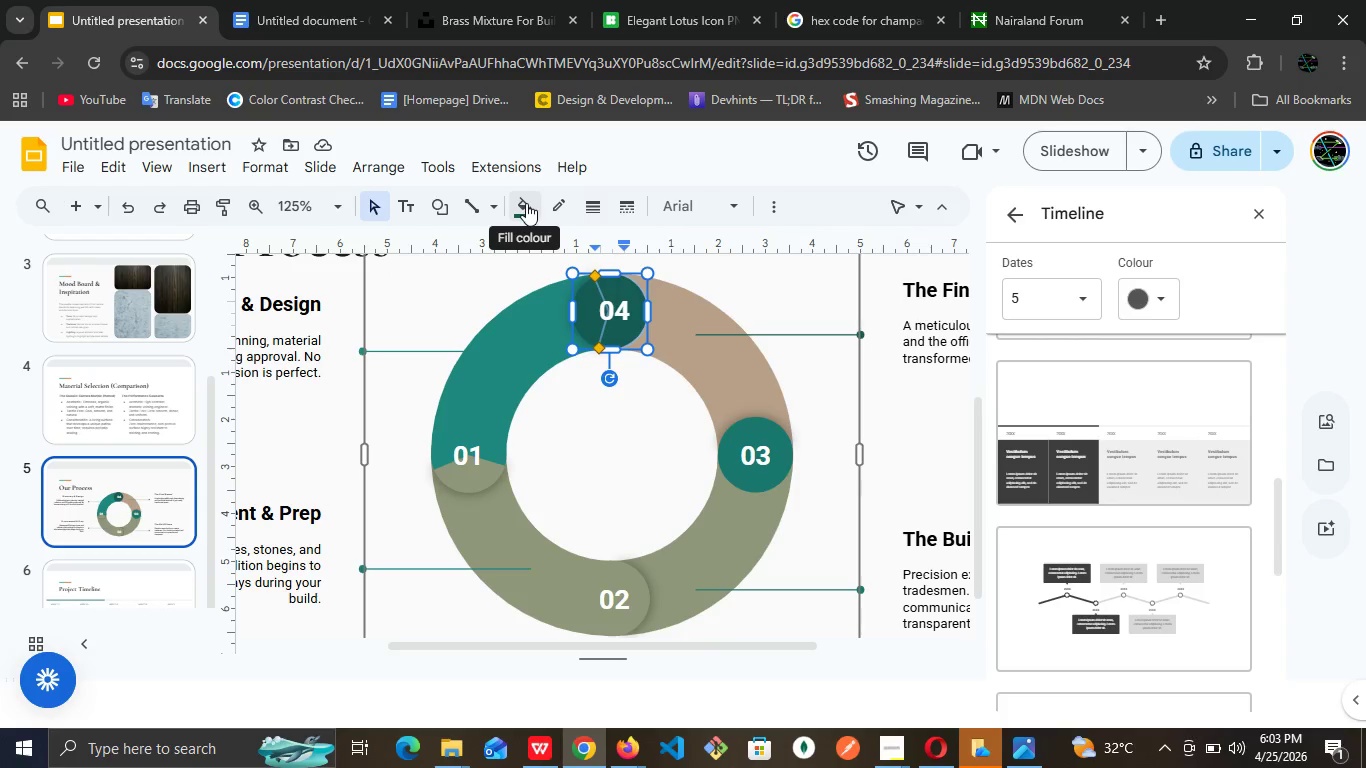 
left_click([526, 203])
 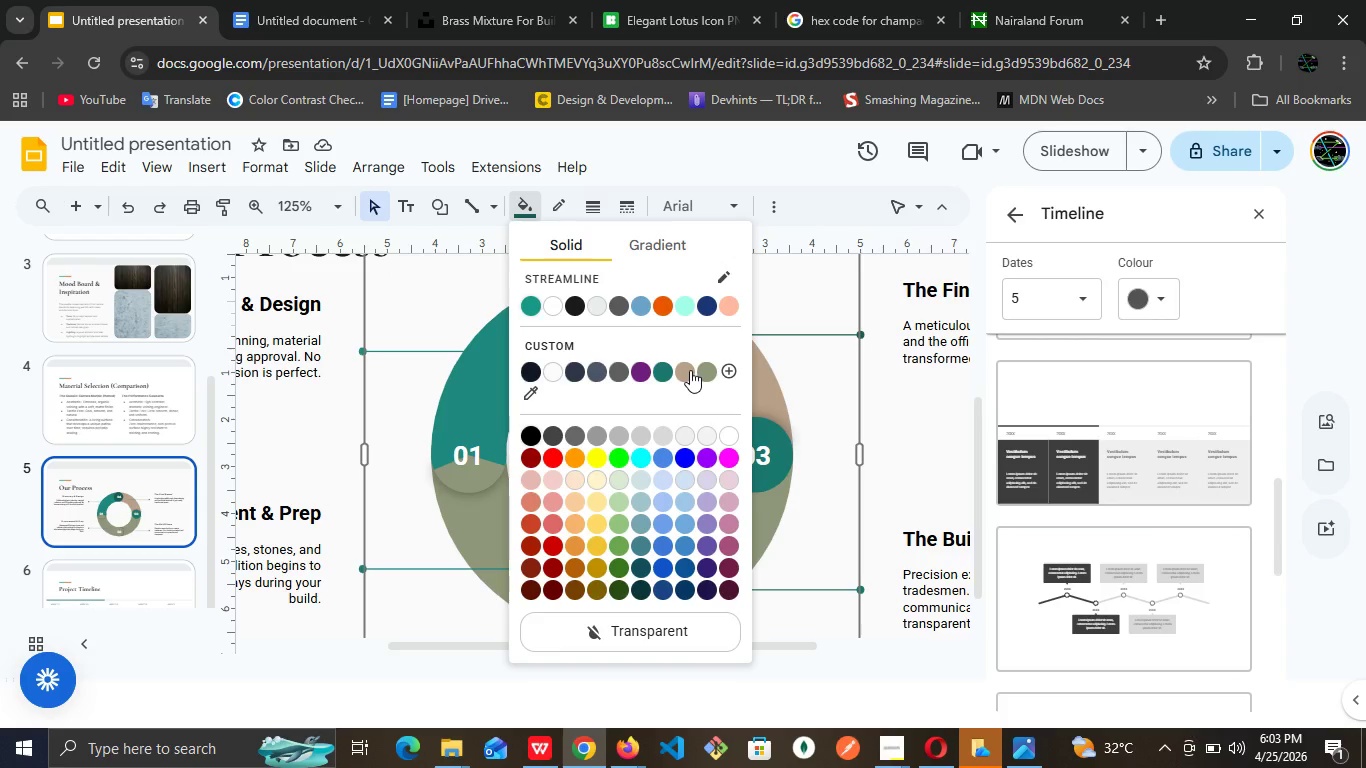 
left_click([690, 370])
 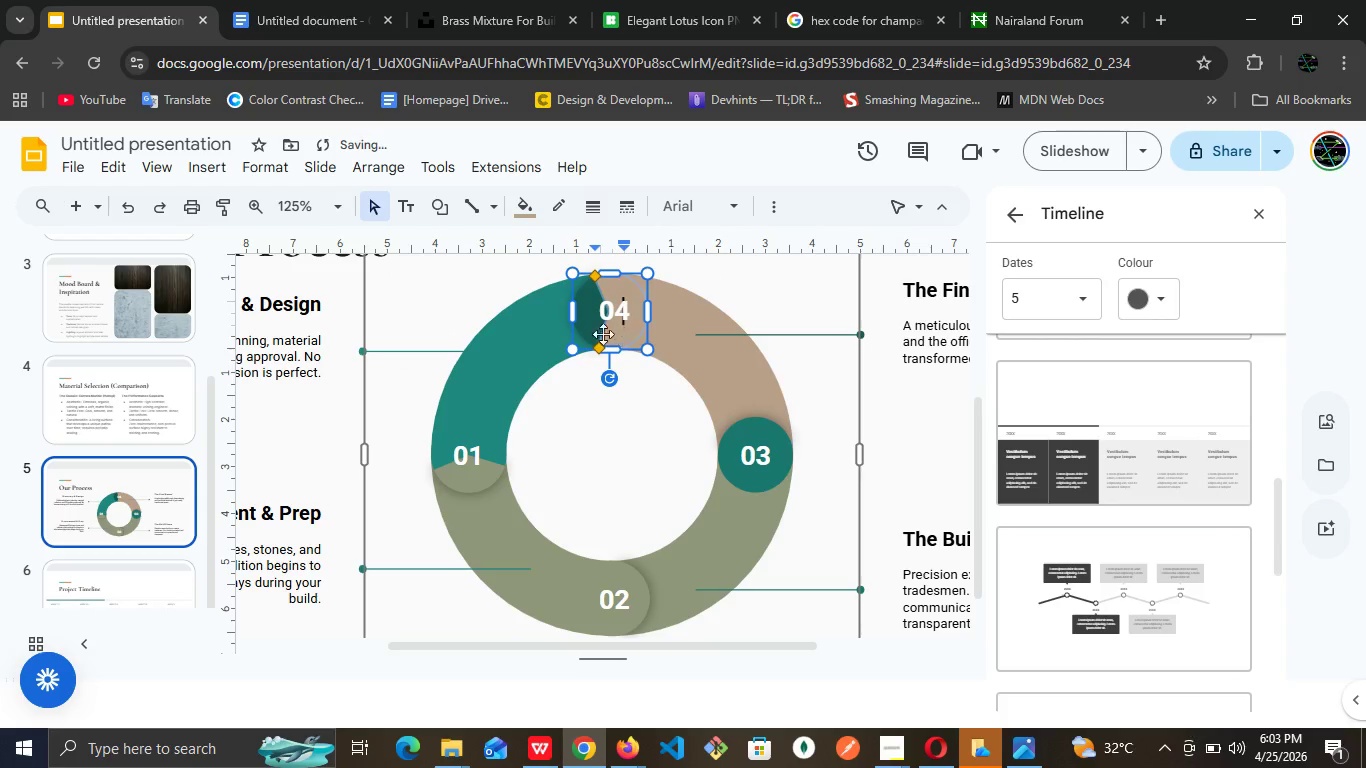 
left_click([590, 333])
 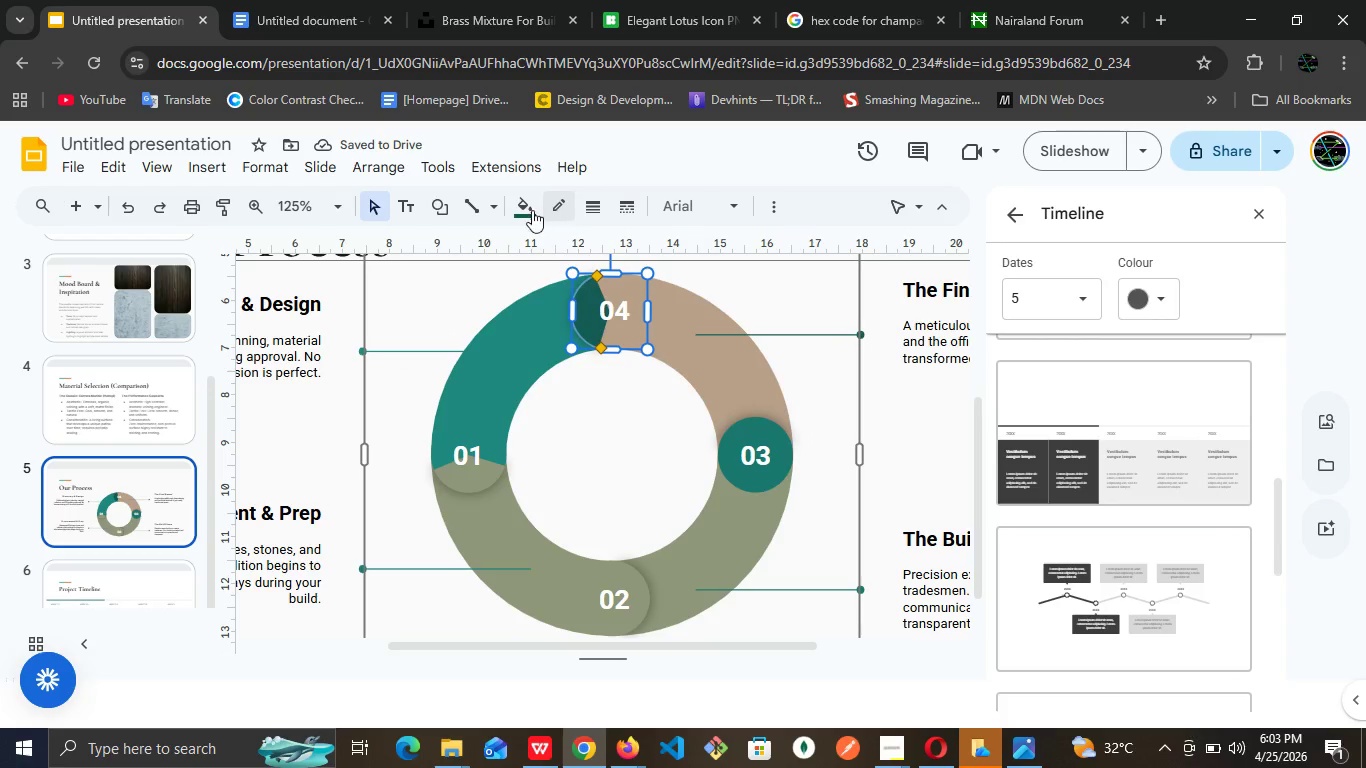 
left_click([529, 209])
 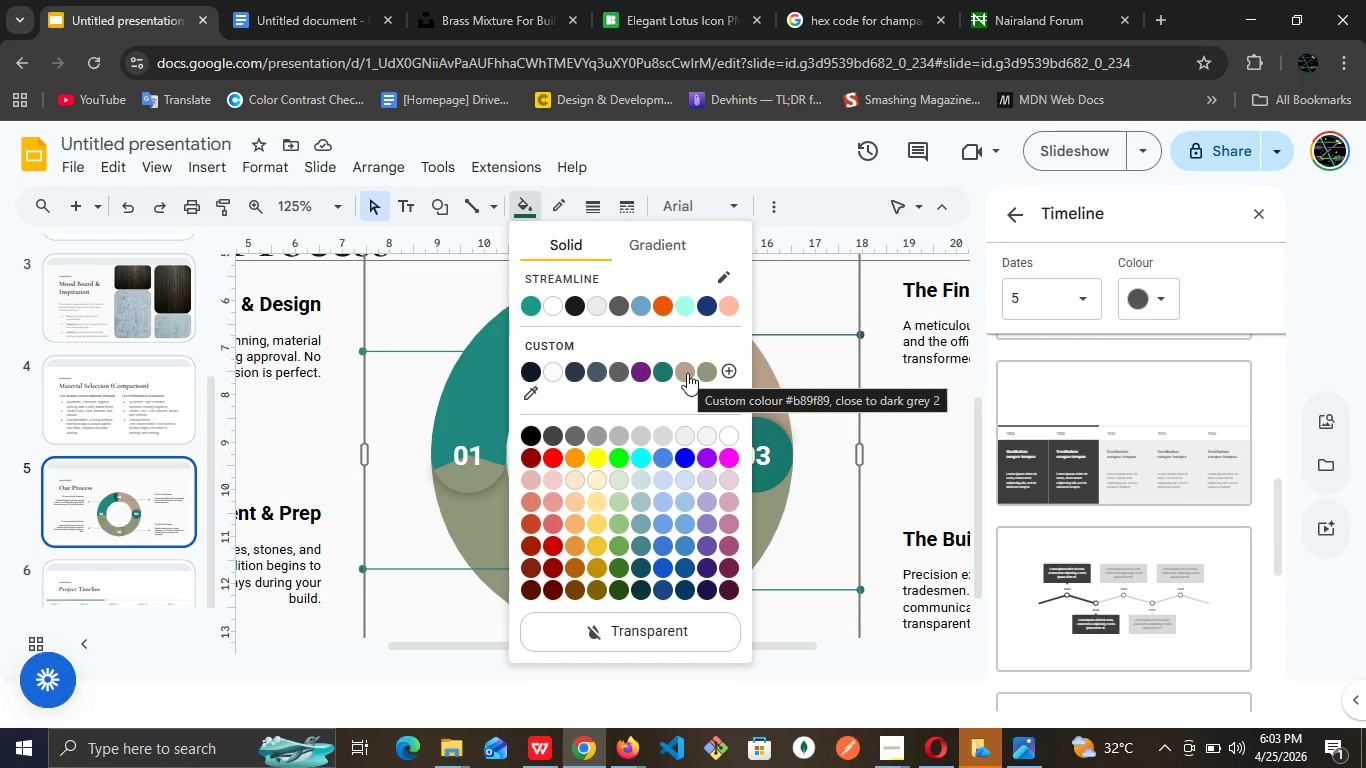 
left_click([687, 373])
 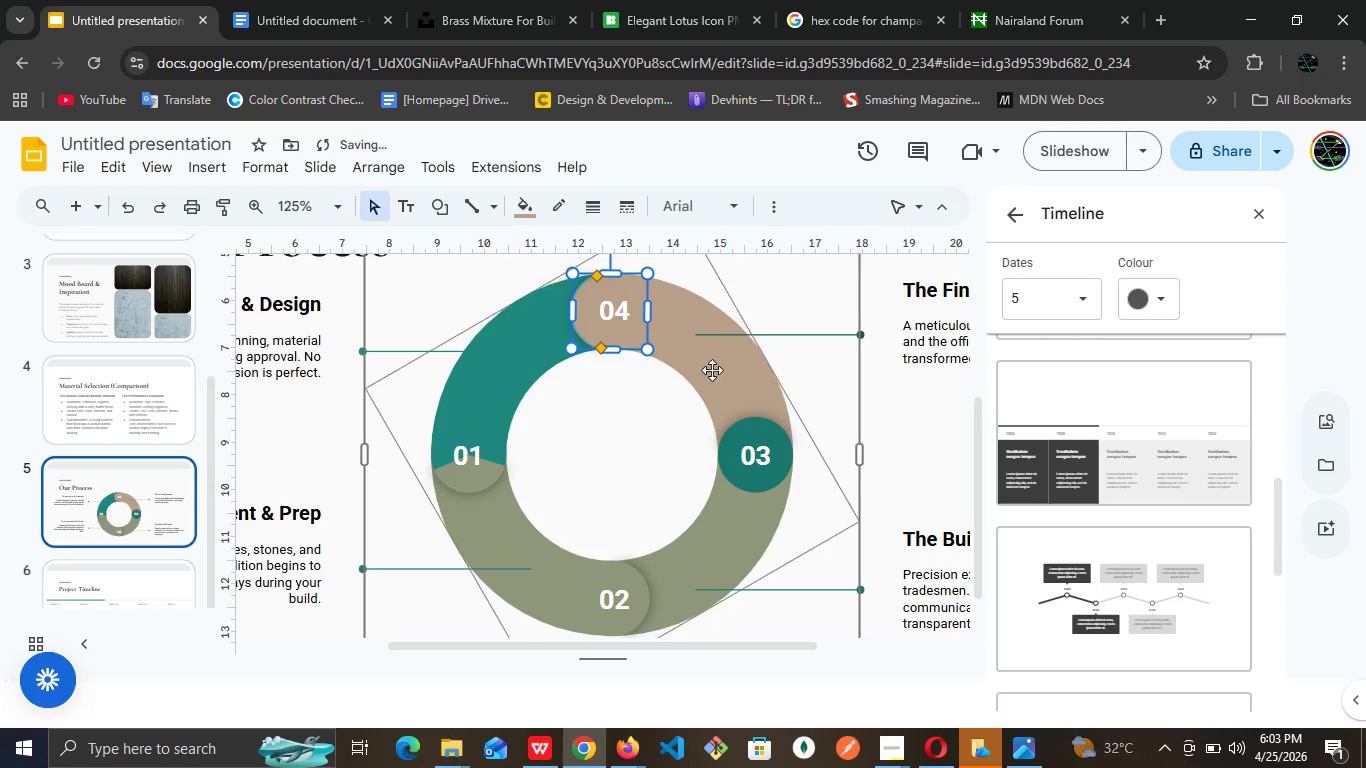 
left_click([712, 370])
 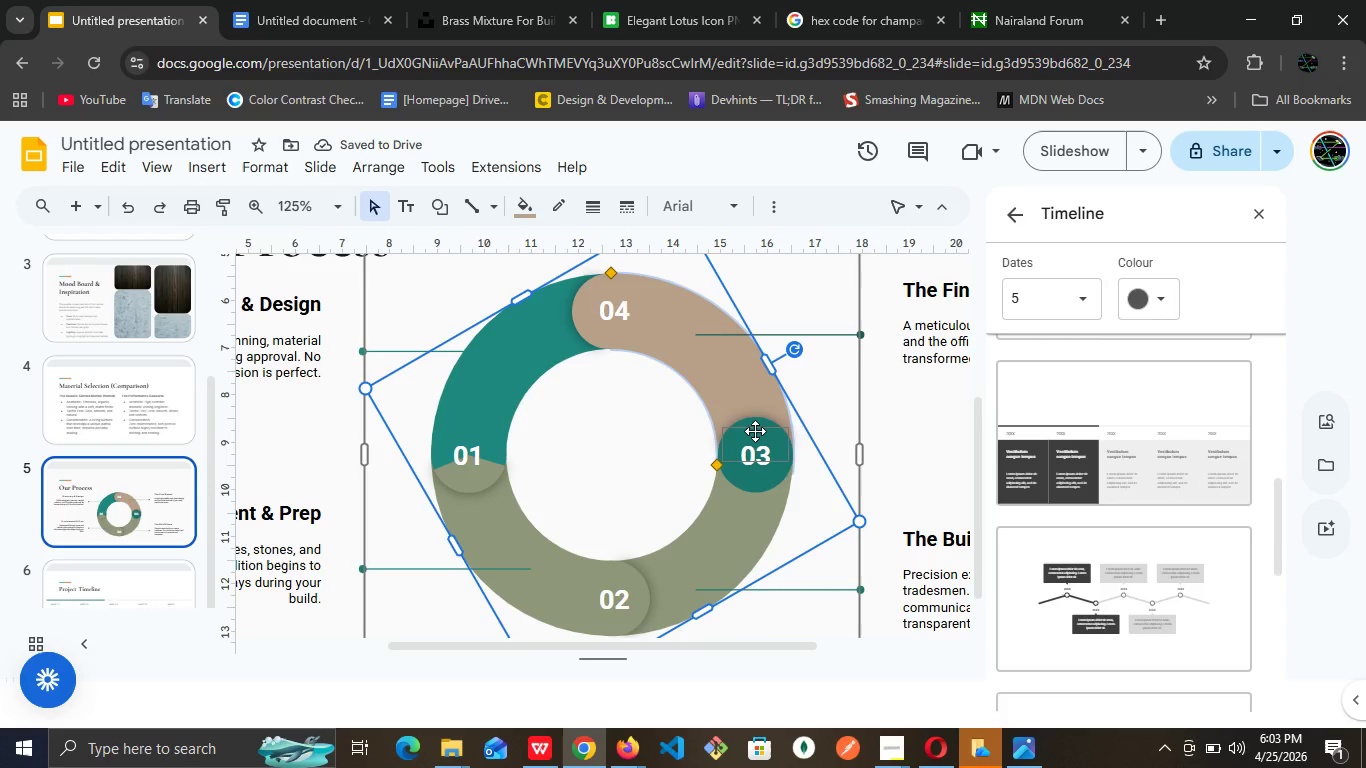 
left_click([755, 431])
 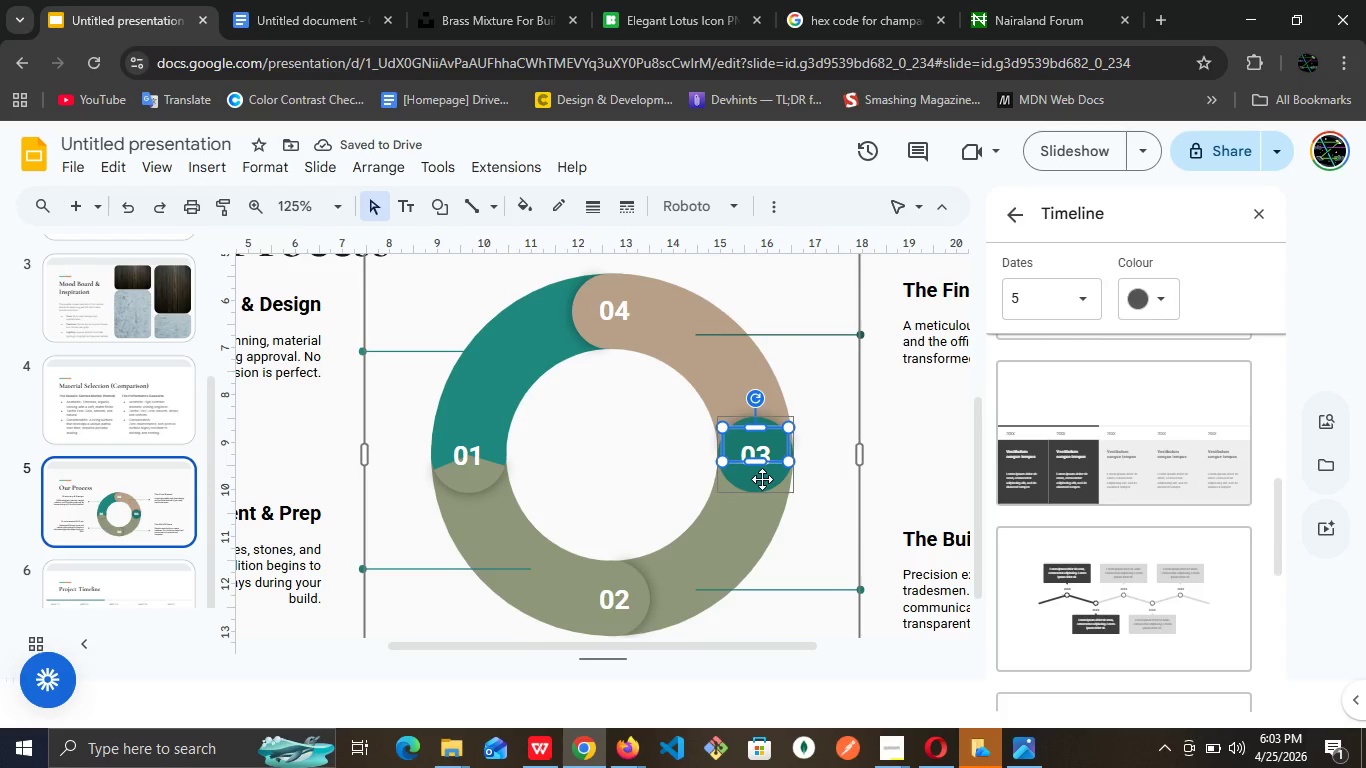 
left_click([762, 479])
 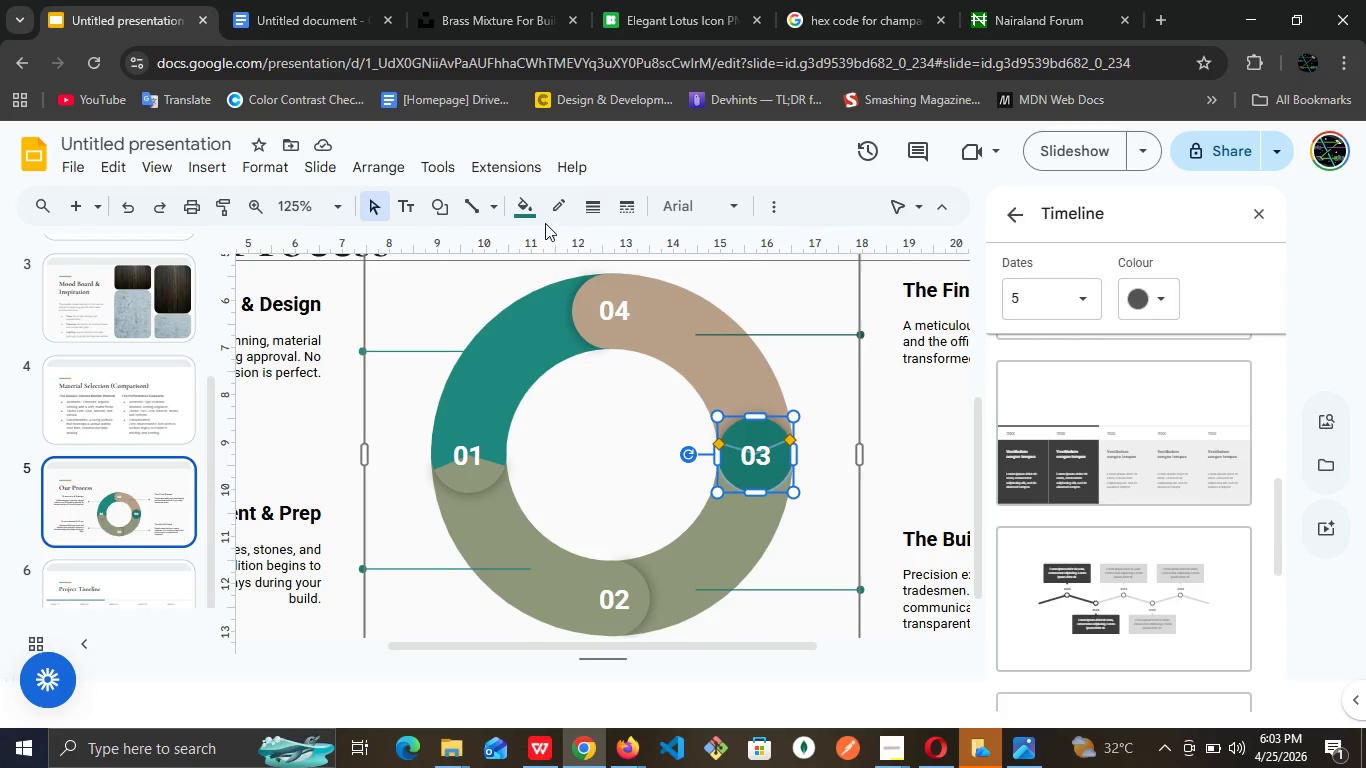 
left_click([538, 216])
 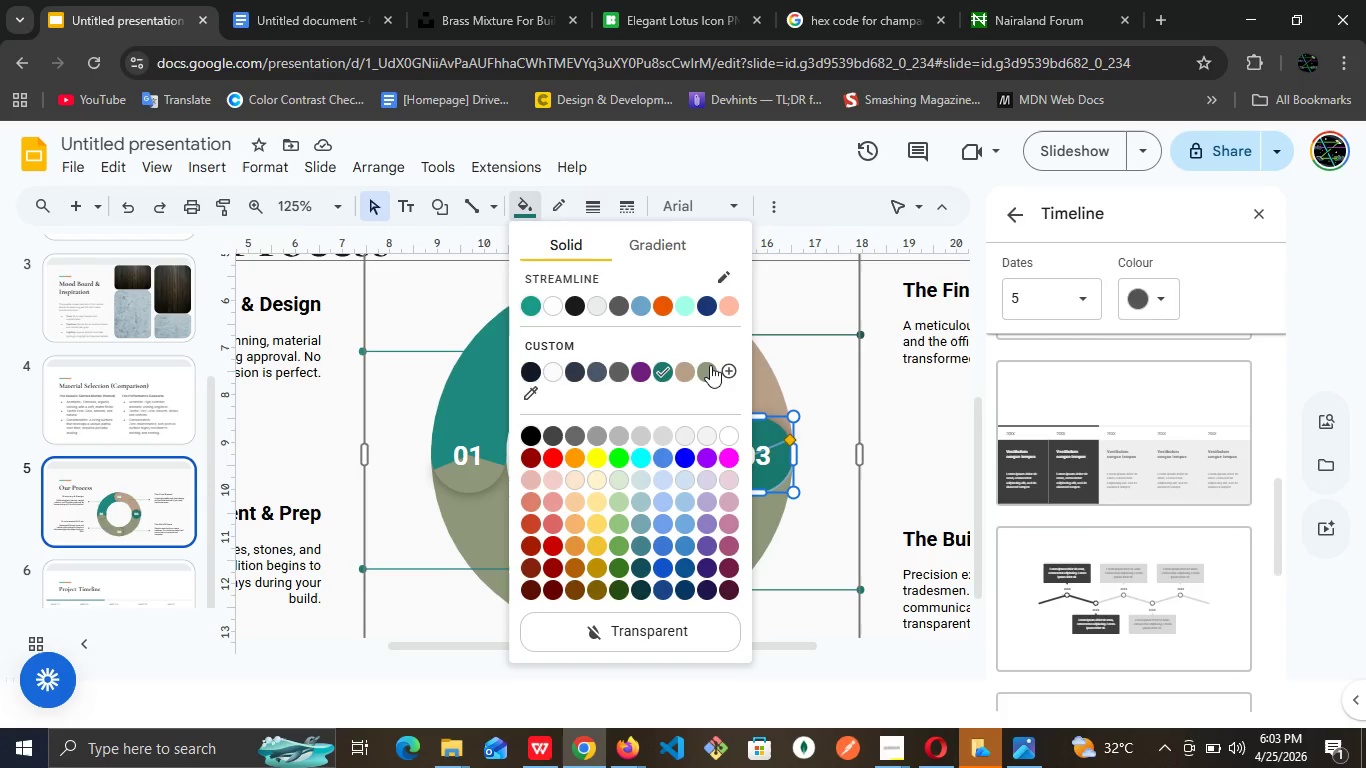 
left_click([707, 367])
 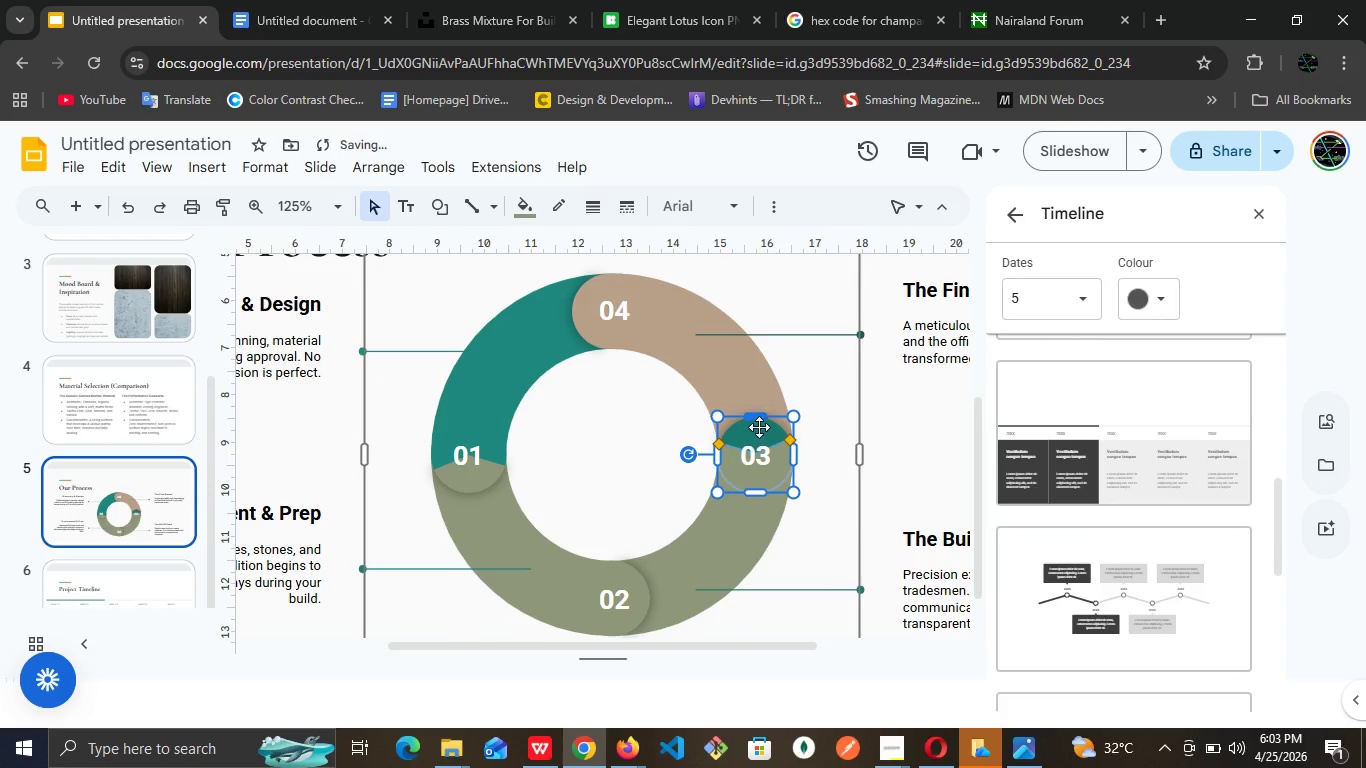 
left_click([759, 427])
 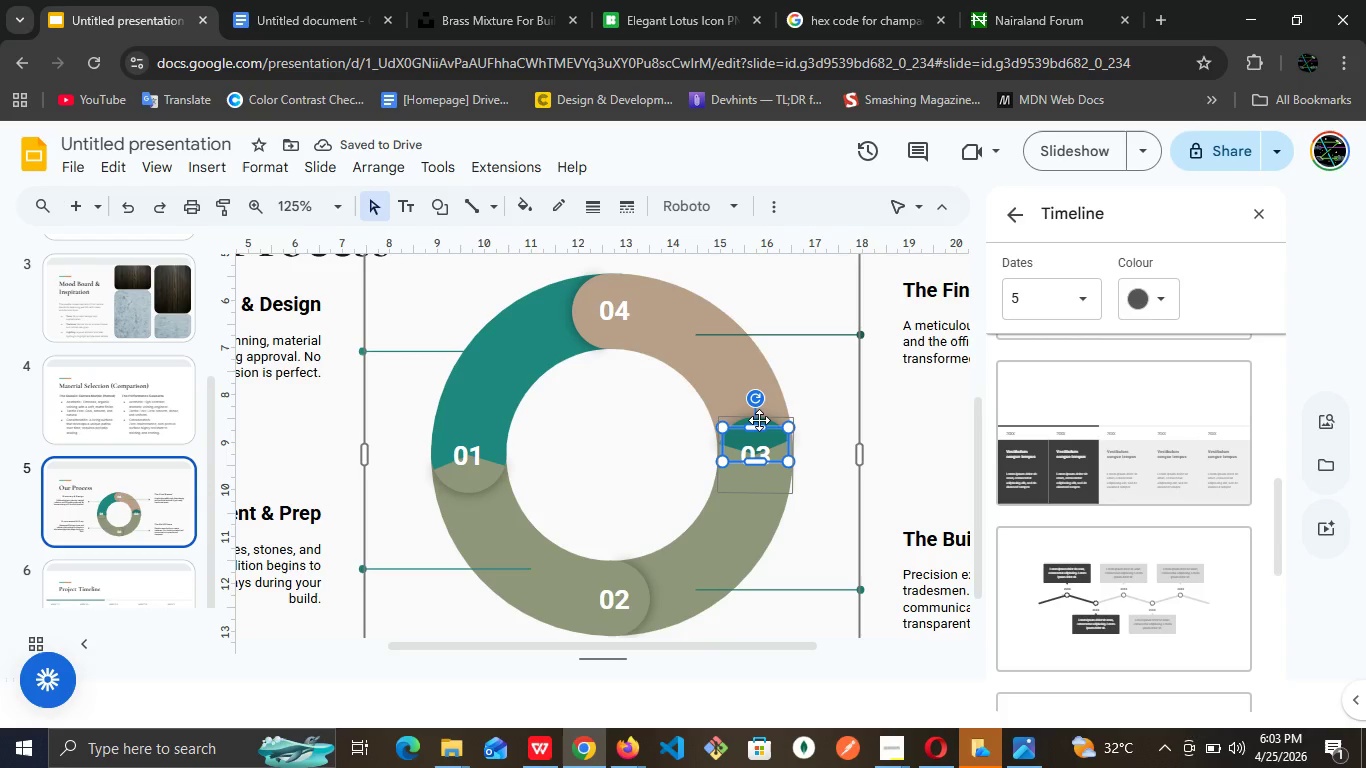 
left_click([759, 420])
 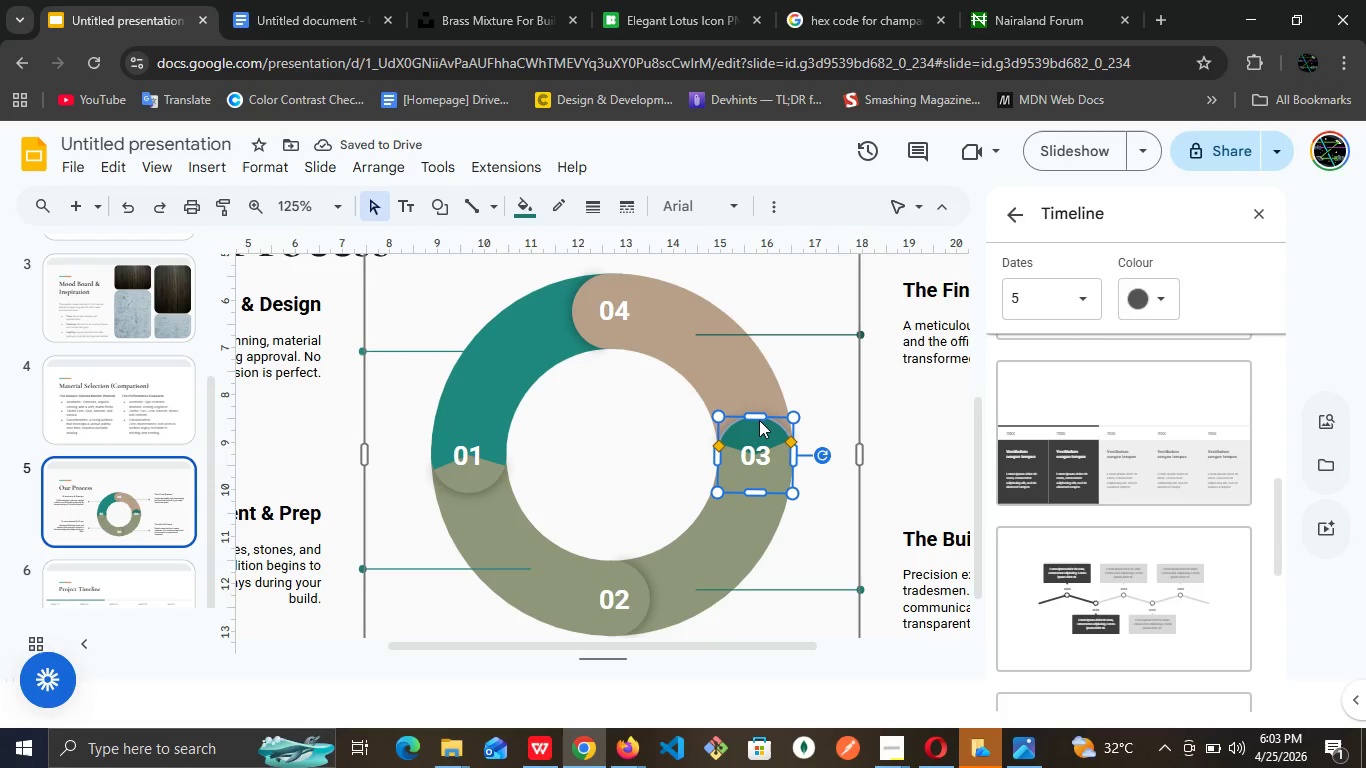 
double_click([759, 420])
 